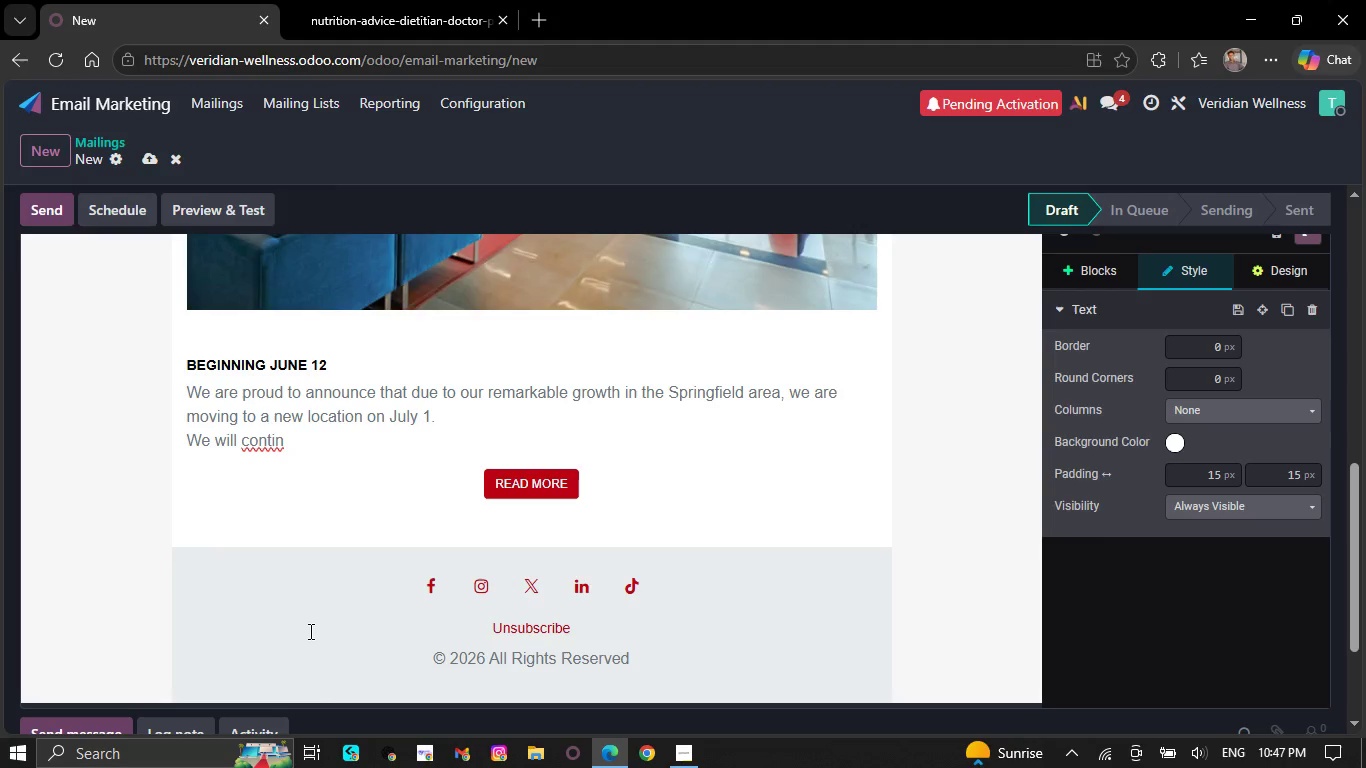 
key(Backspace)
 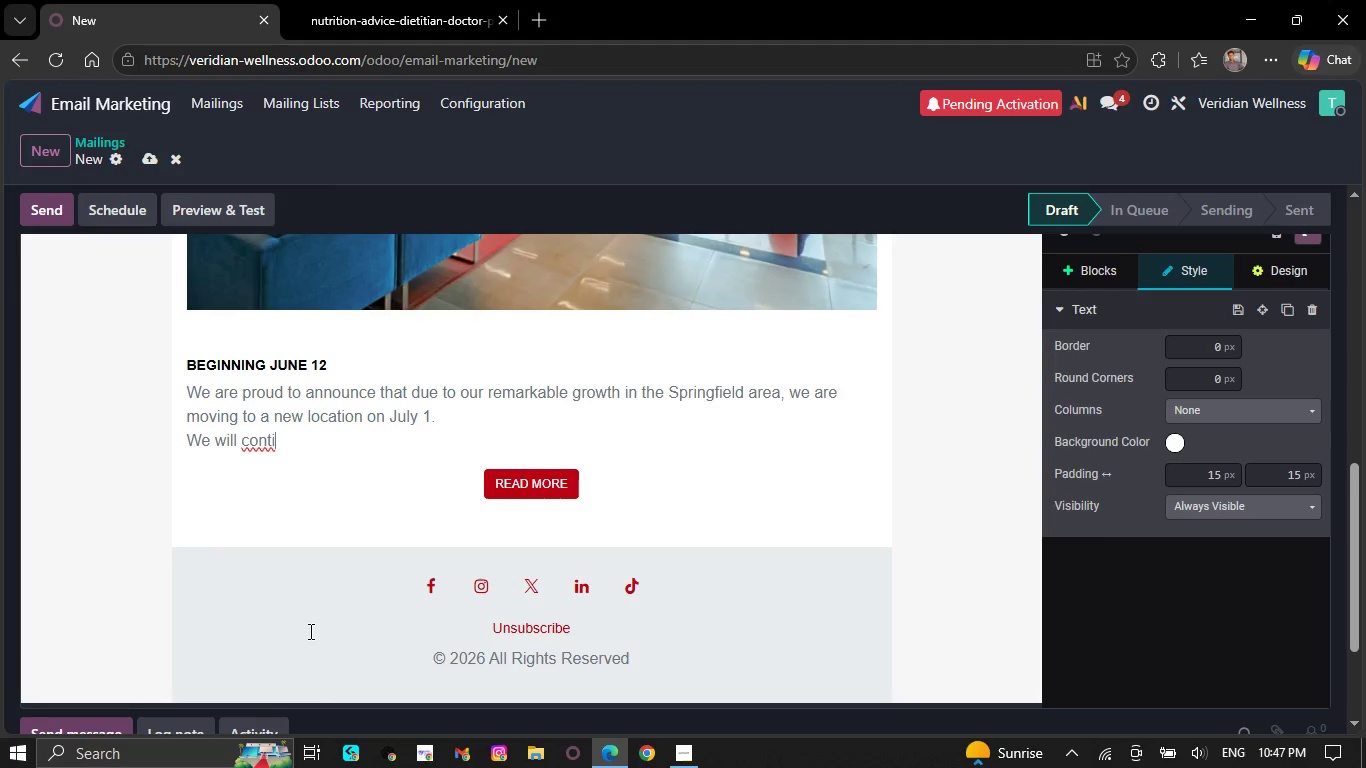 
key(Backspace)
 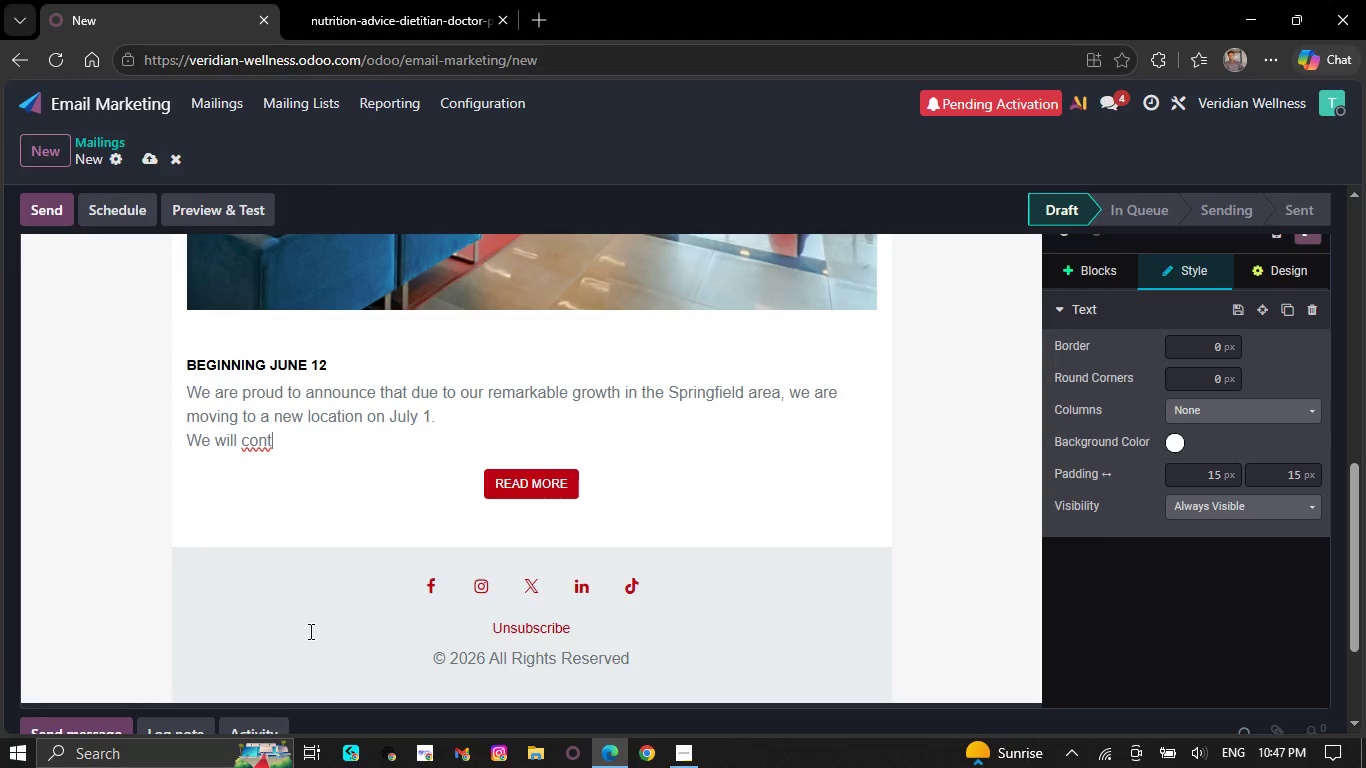 
wait(7.44)
 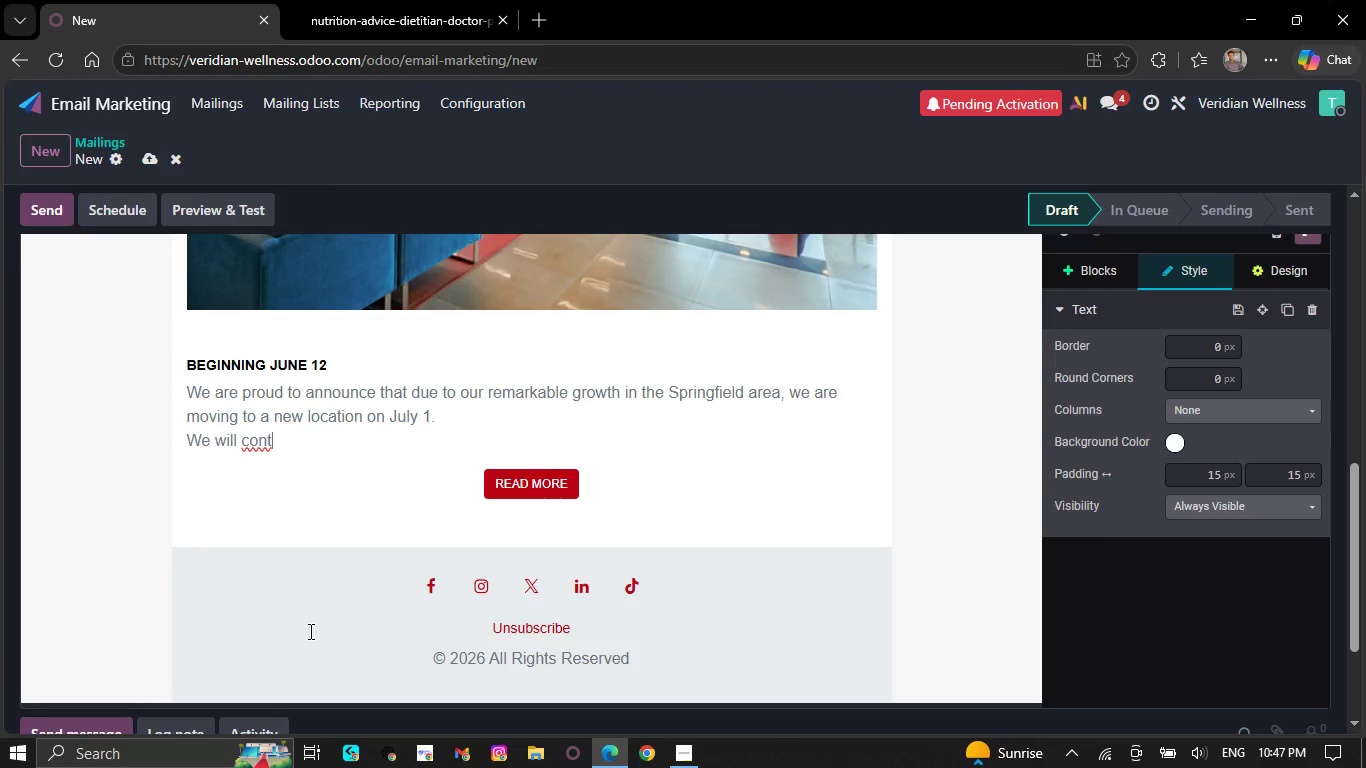 
key(Backspace)
 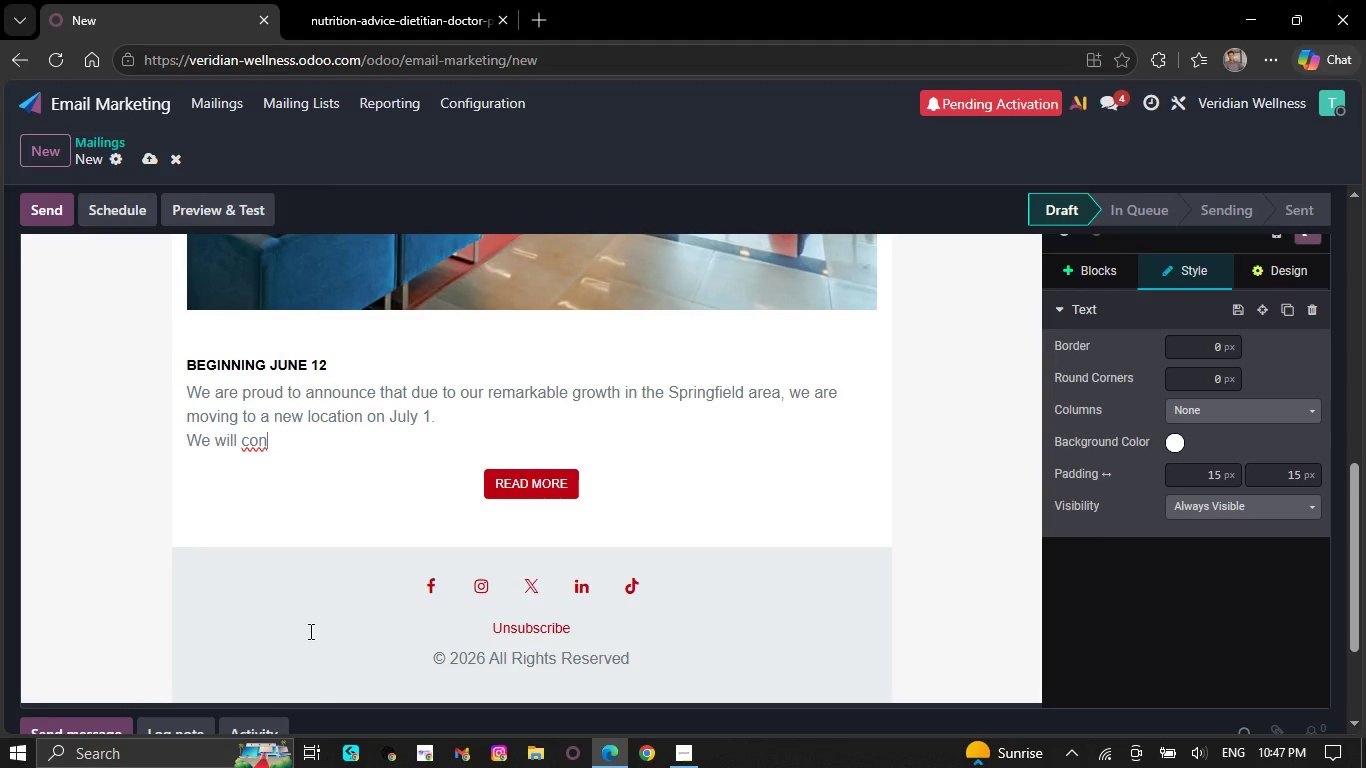 
key(Backspace)
 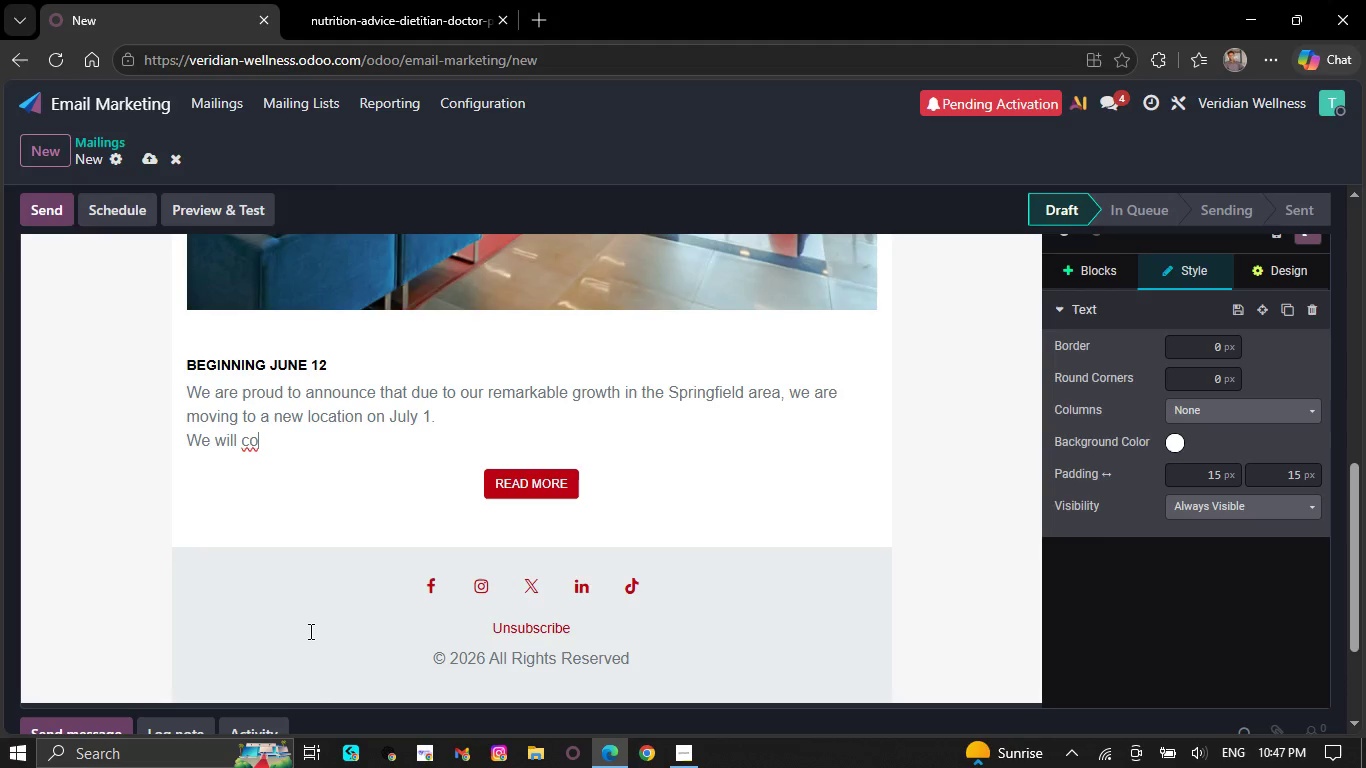 
key(Backspace)
 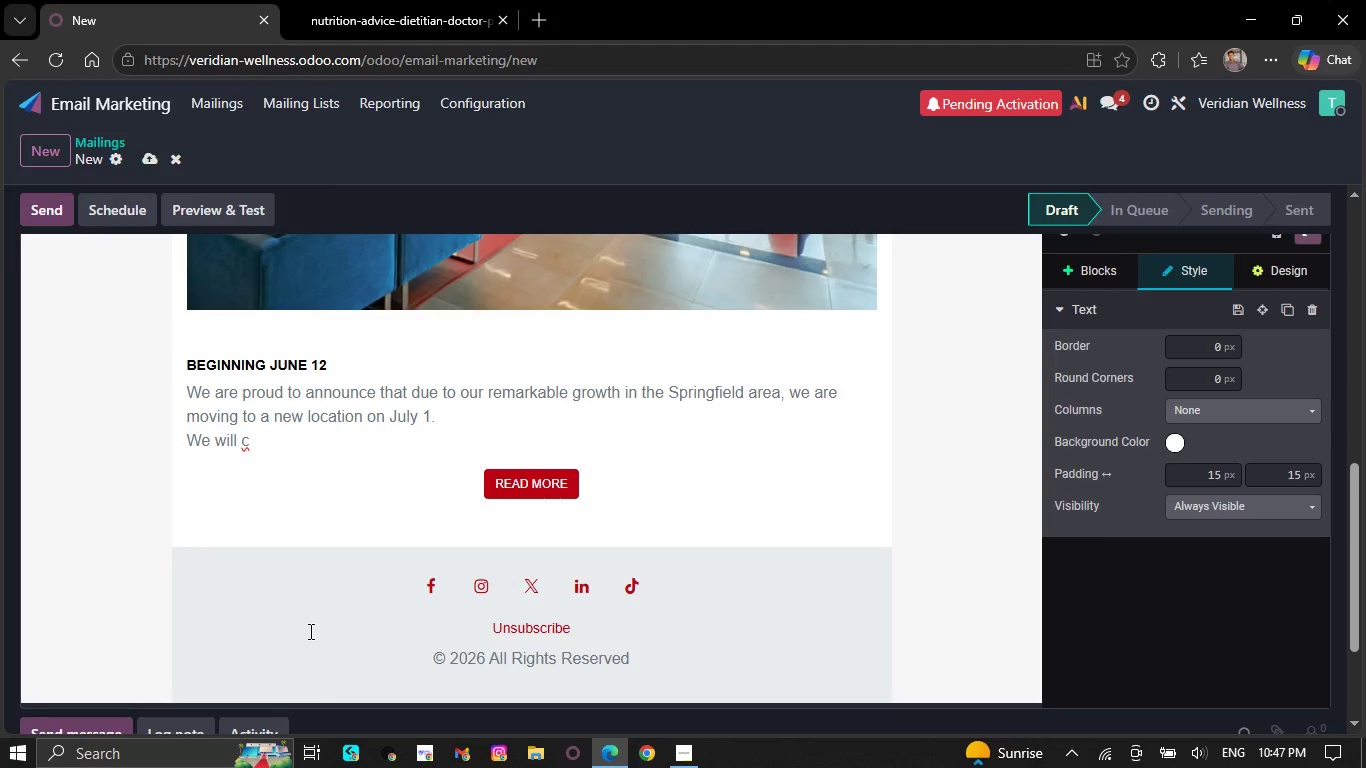 
key(Backspace)
 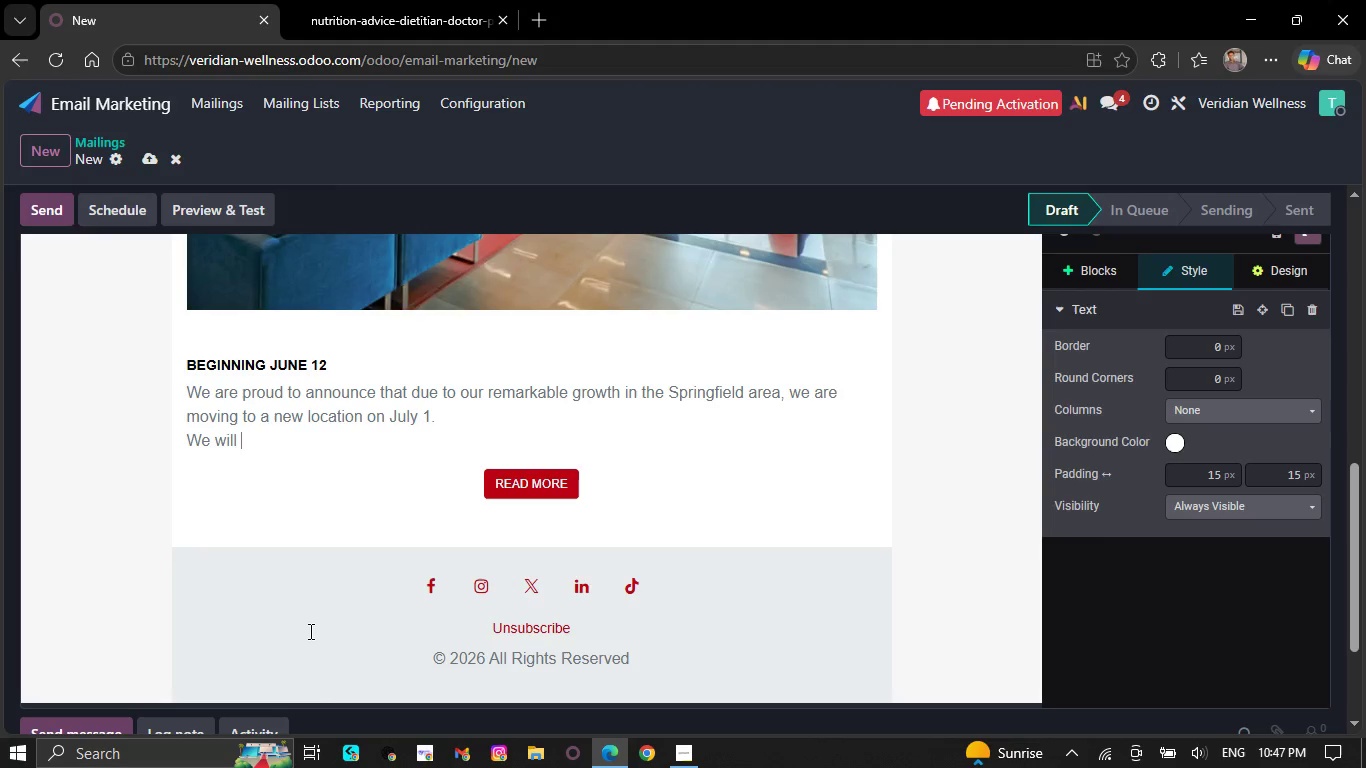 
key(Backspace)
 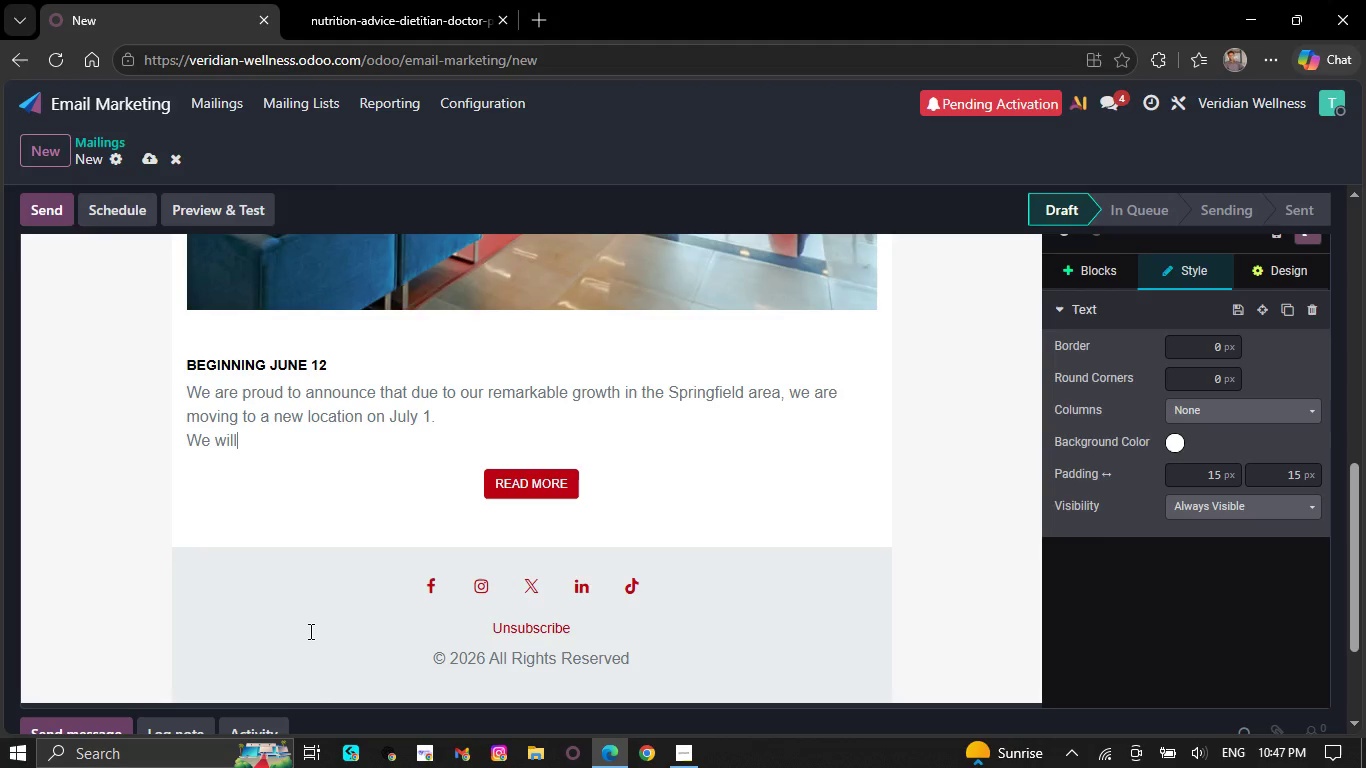 
key(Backspace)
 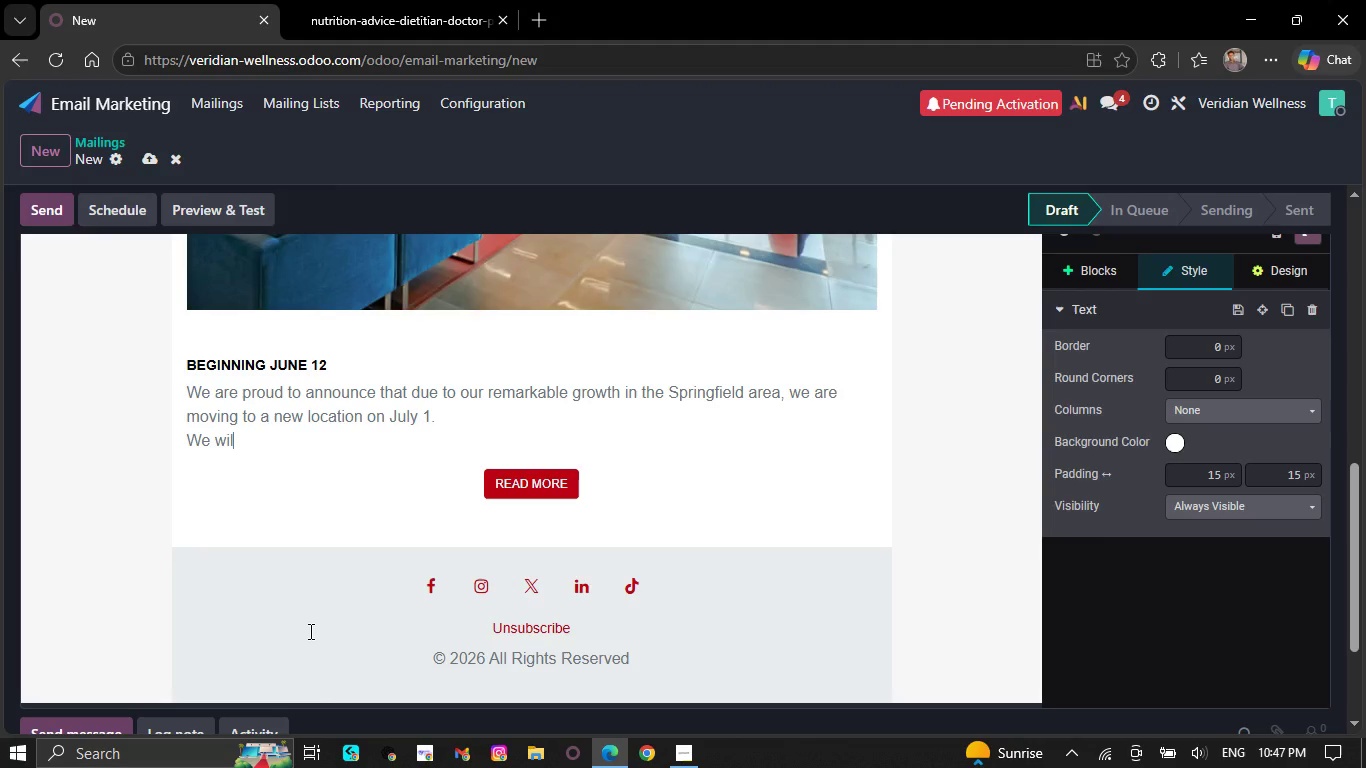 
key(Backspace)
 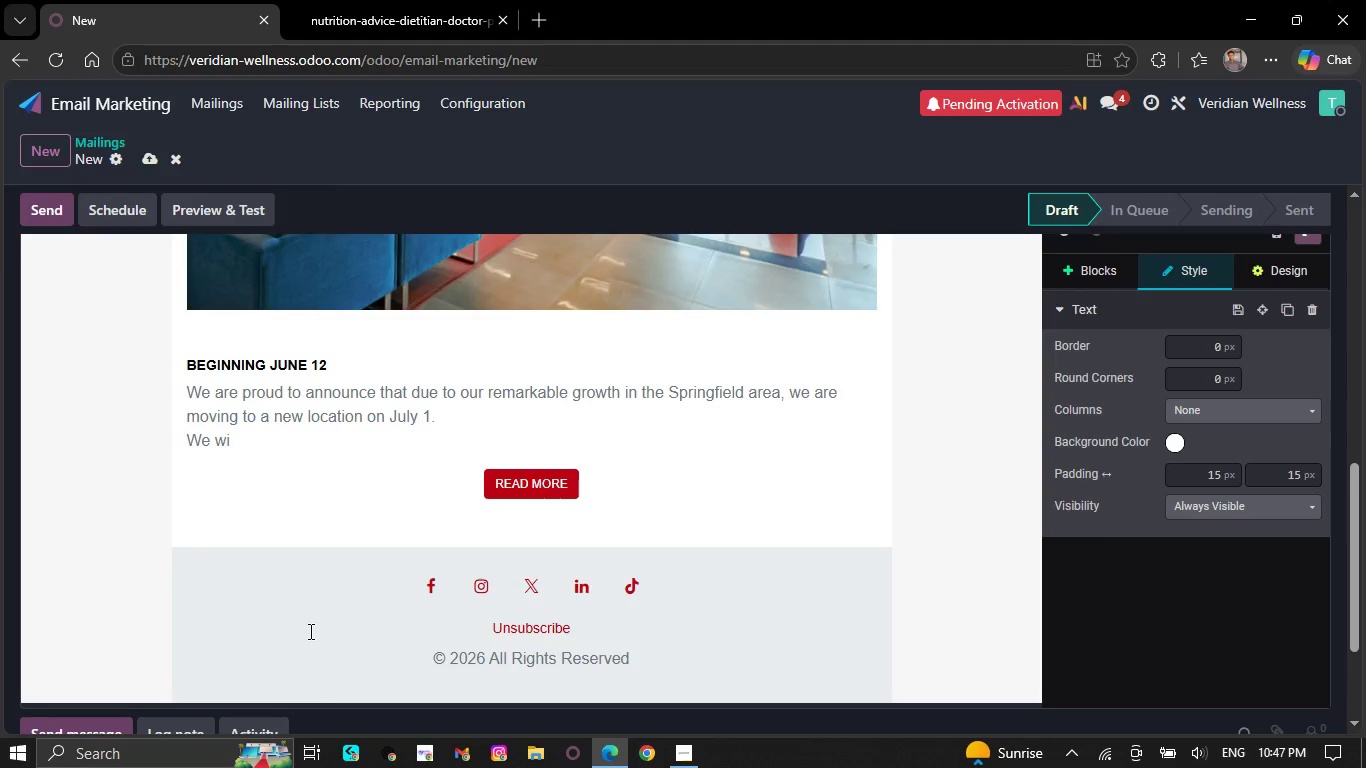 
key(Backspace)
 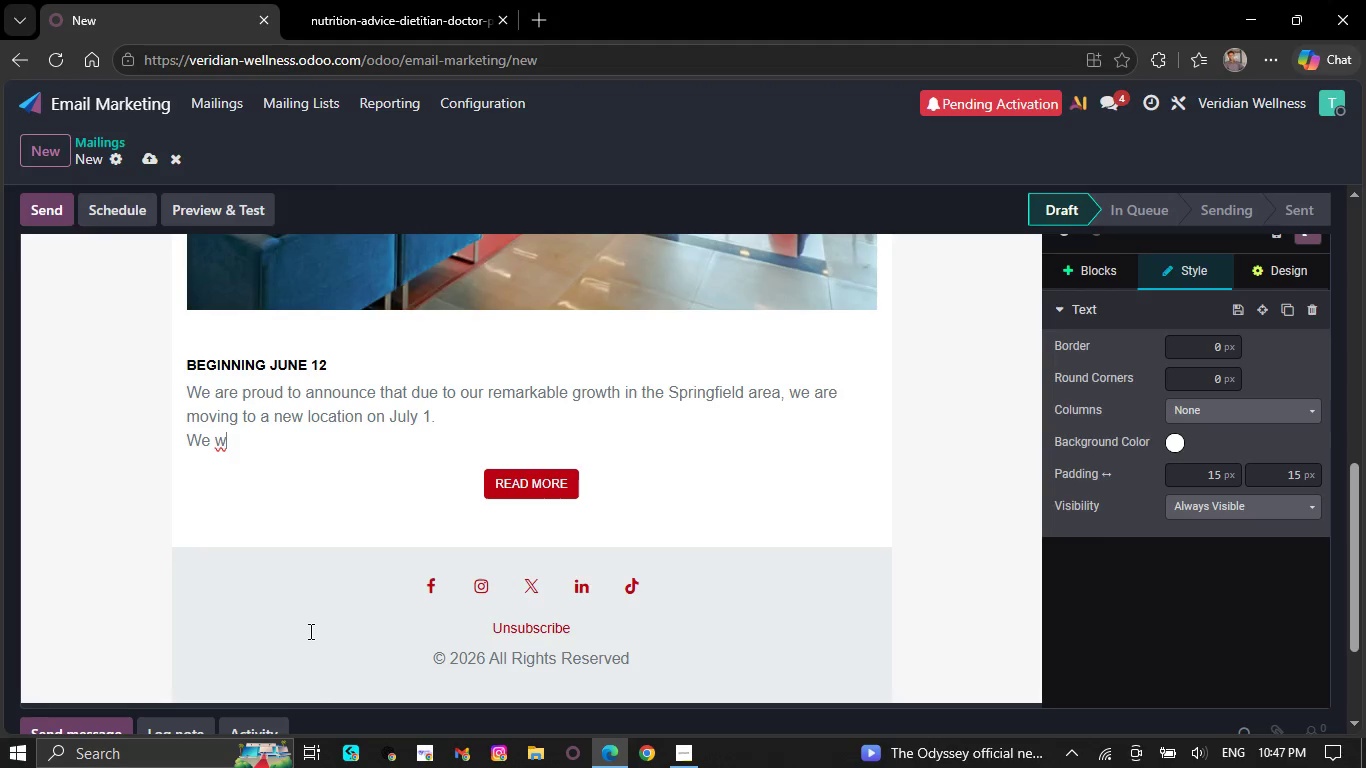 
key(Backspace)
 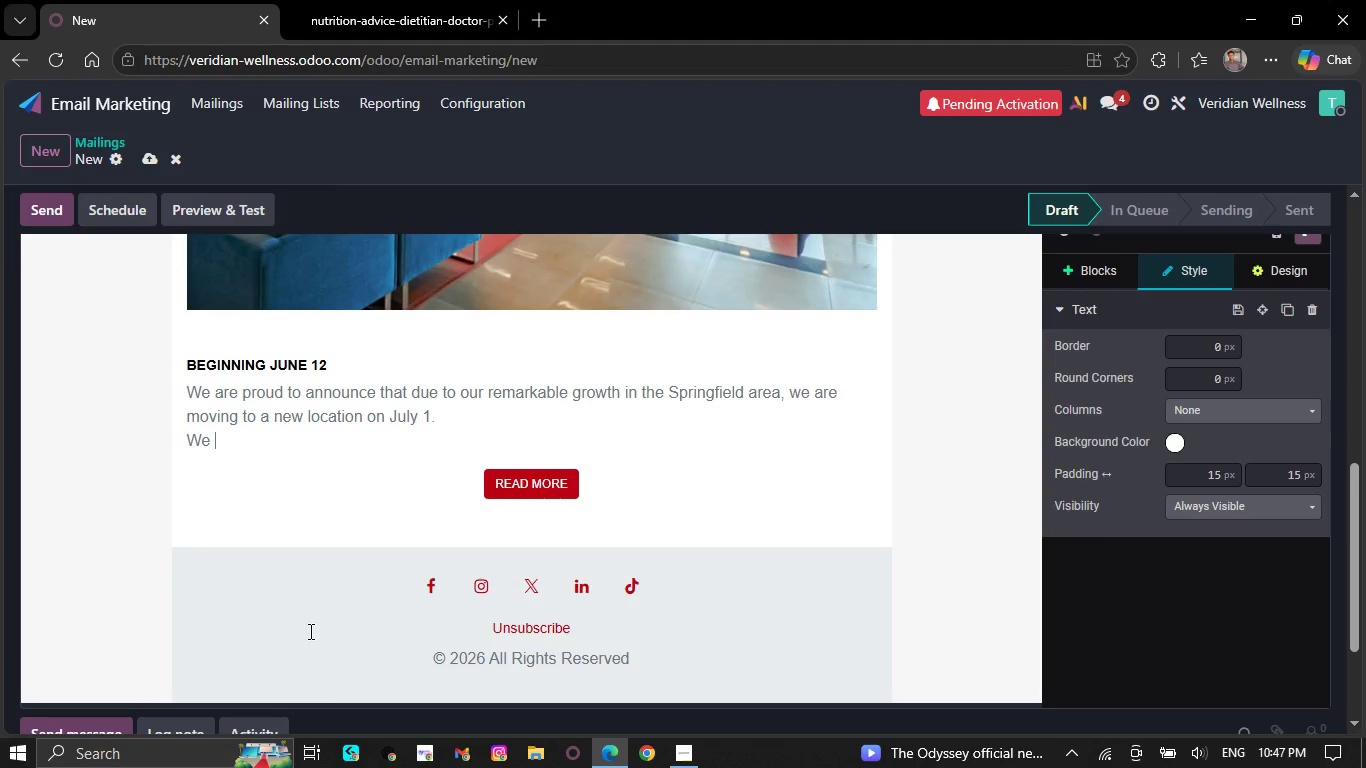 
key(Backspace)
 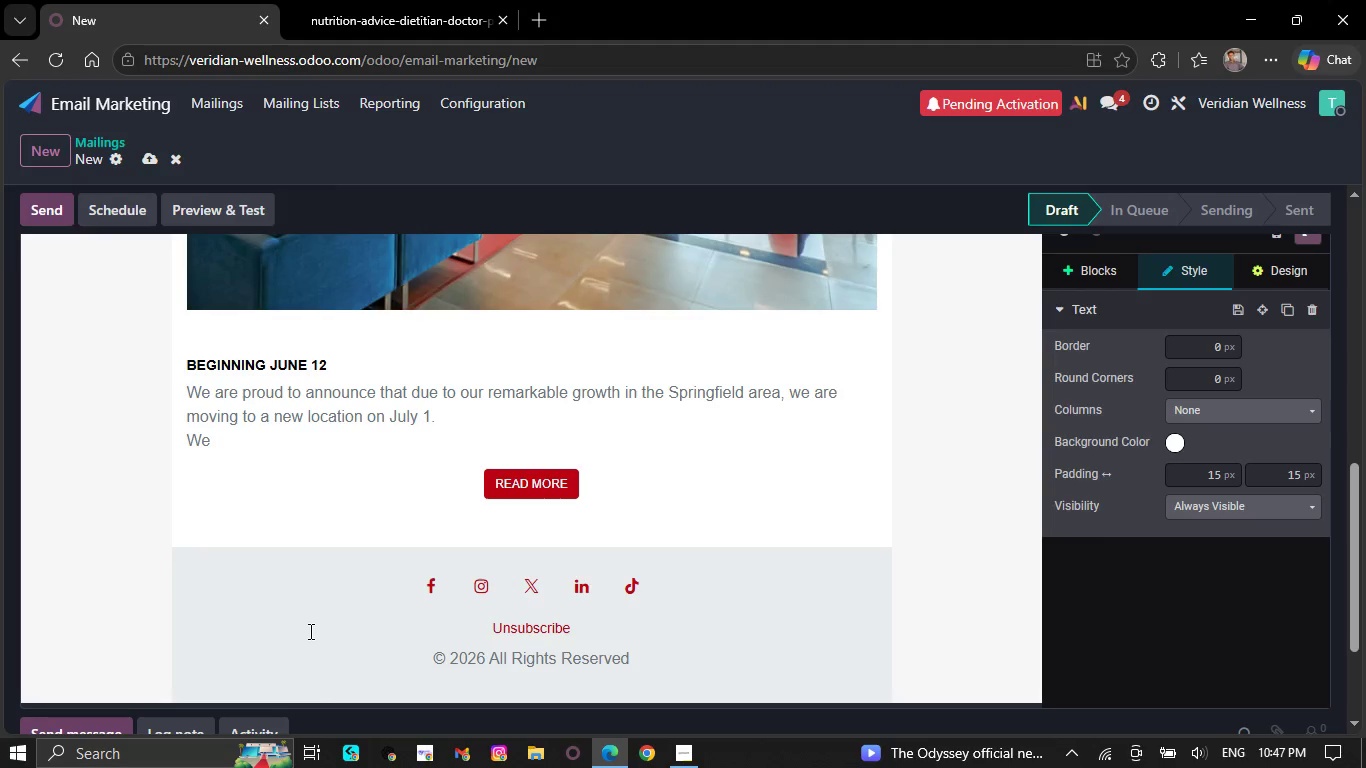 
key(Backspace)
 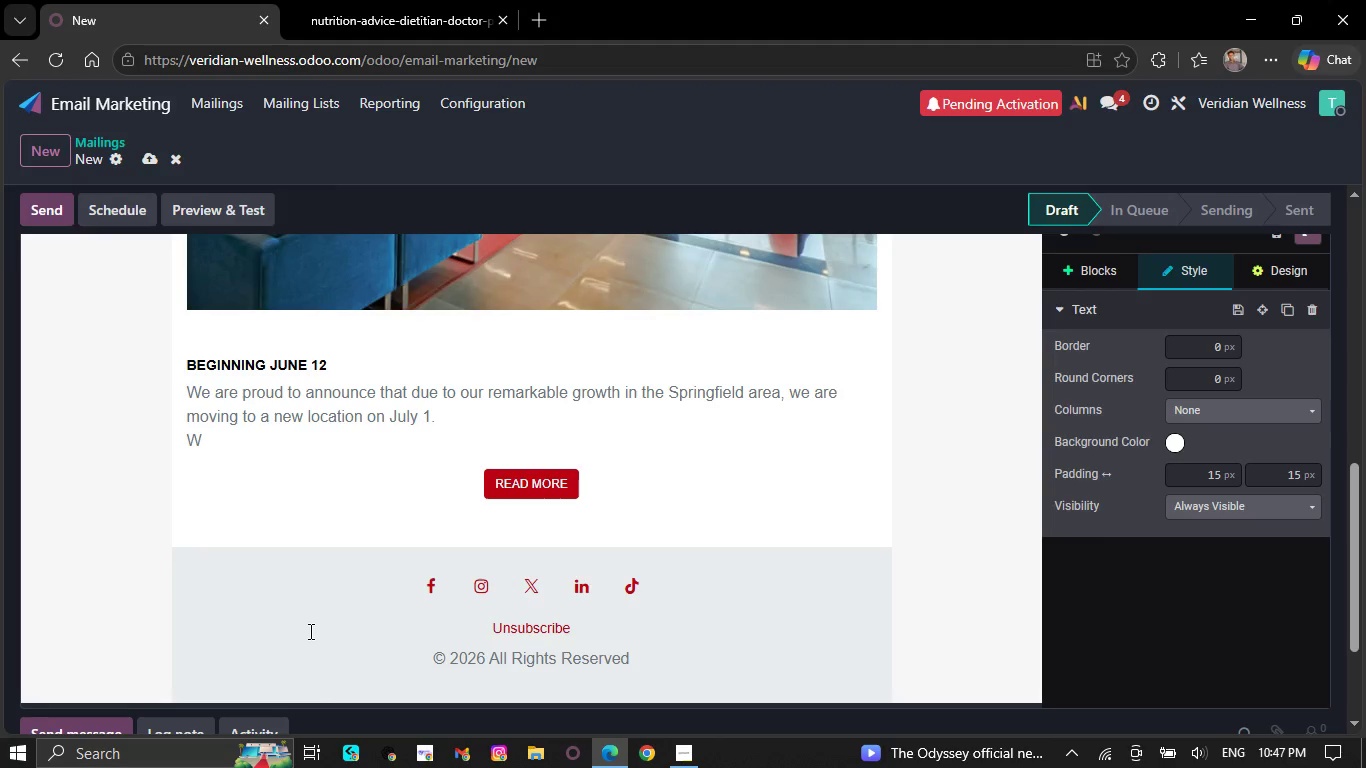 
key(Backspace)
 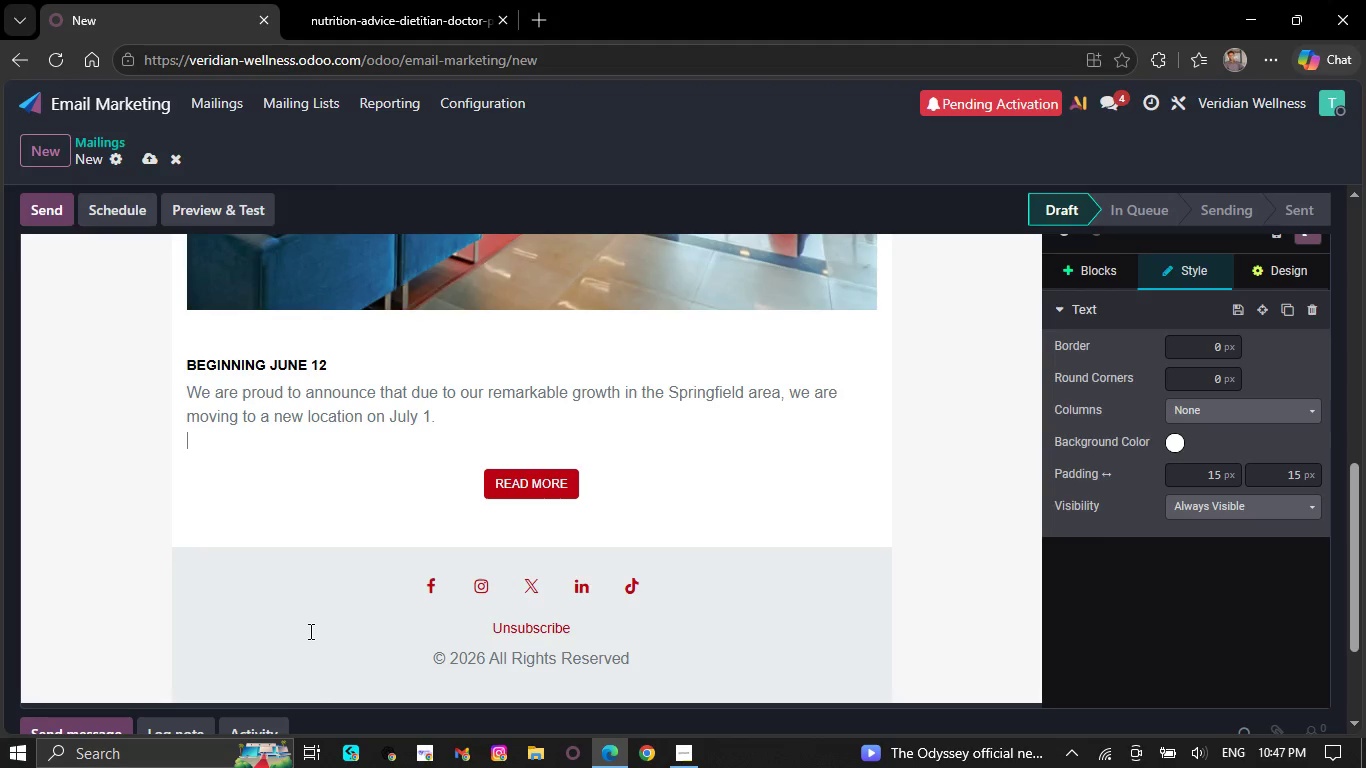 
key(Backspace)
 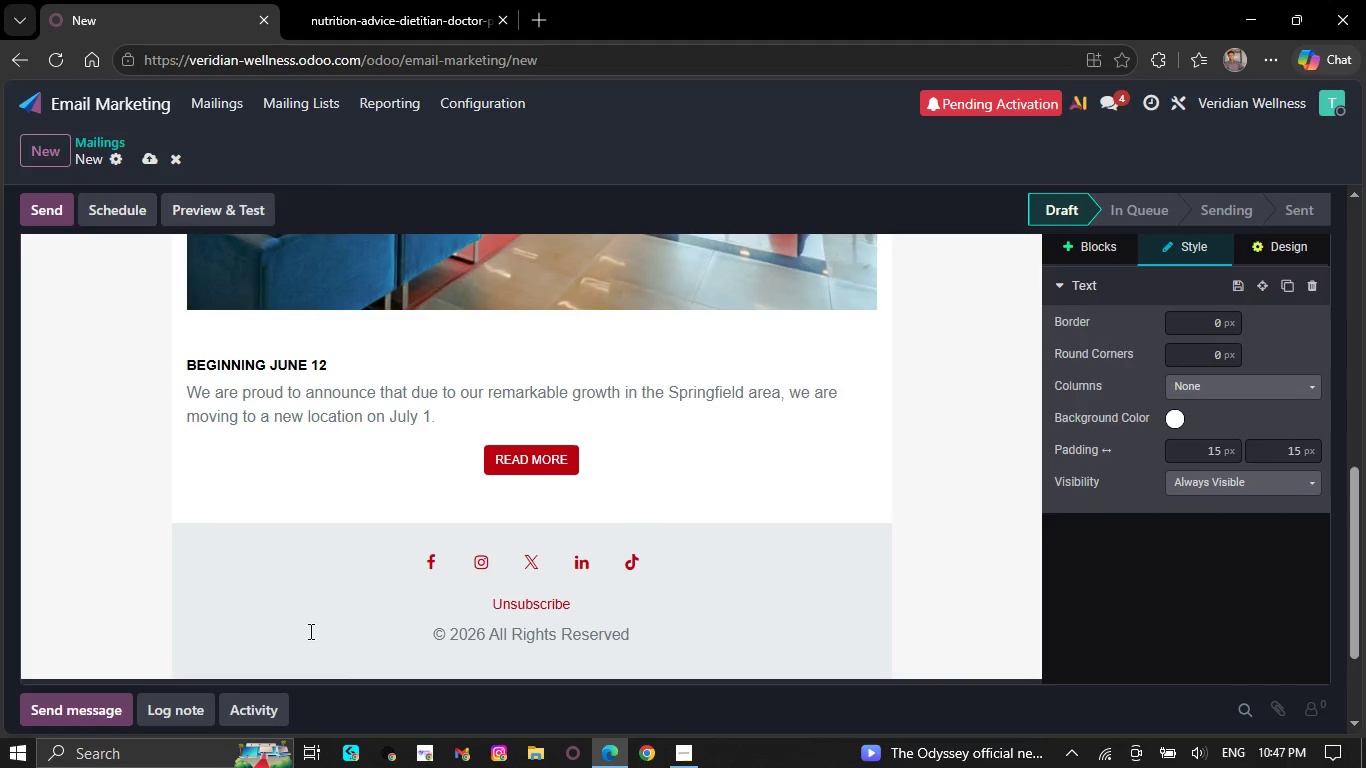 
key(Backspace)
 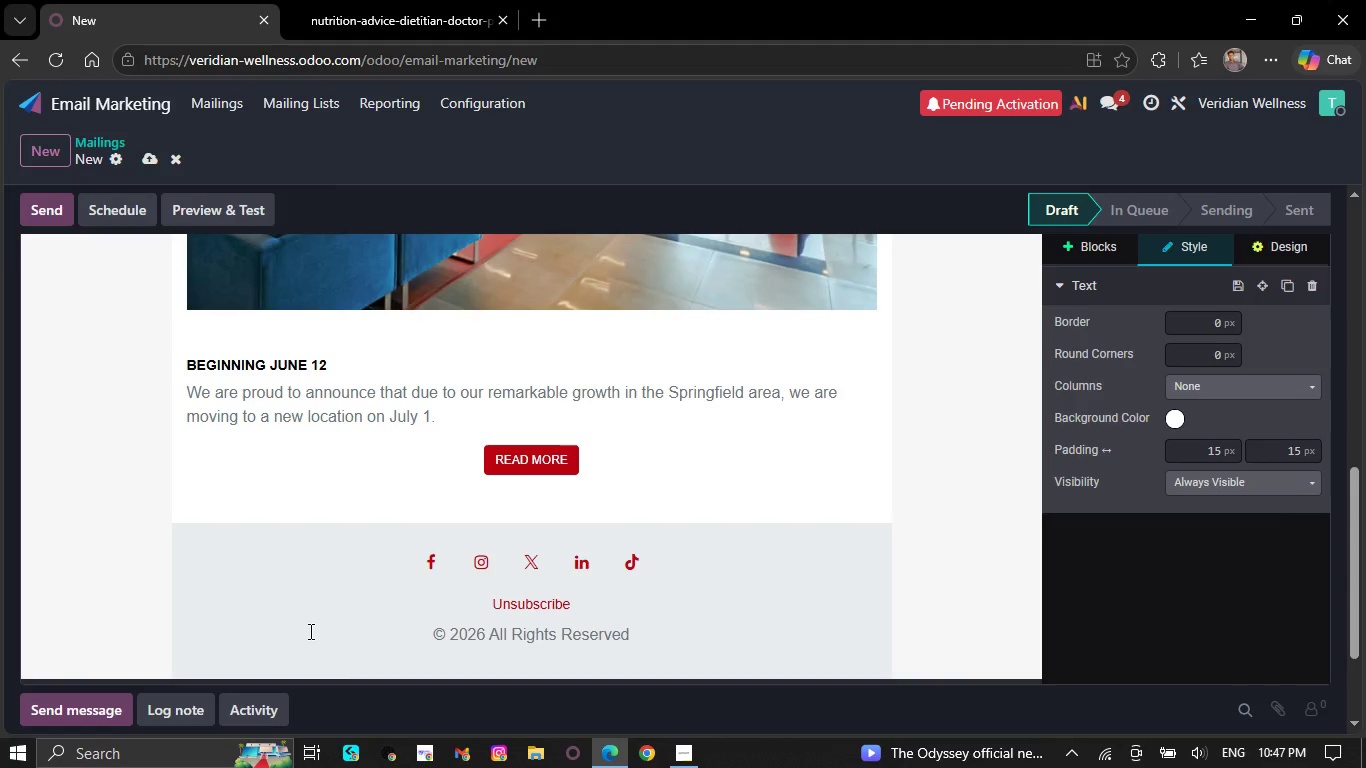 
key(Backspace)
 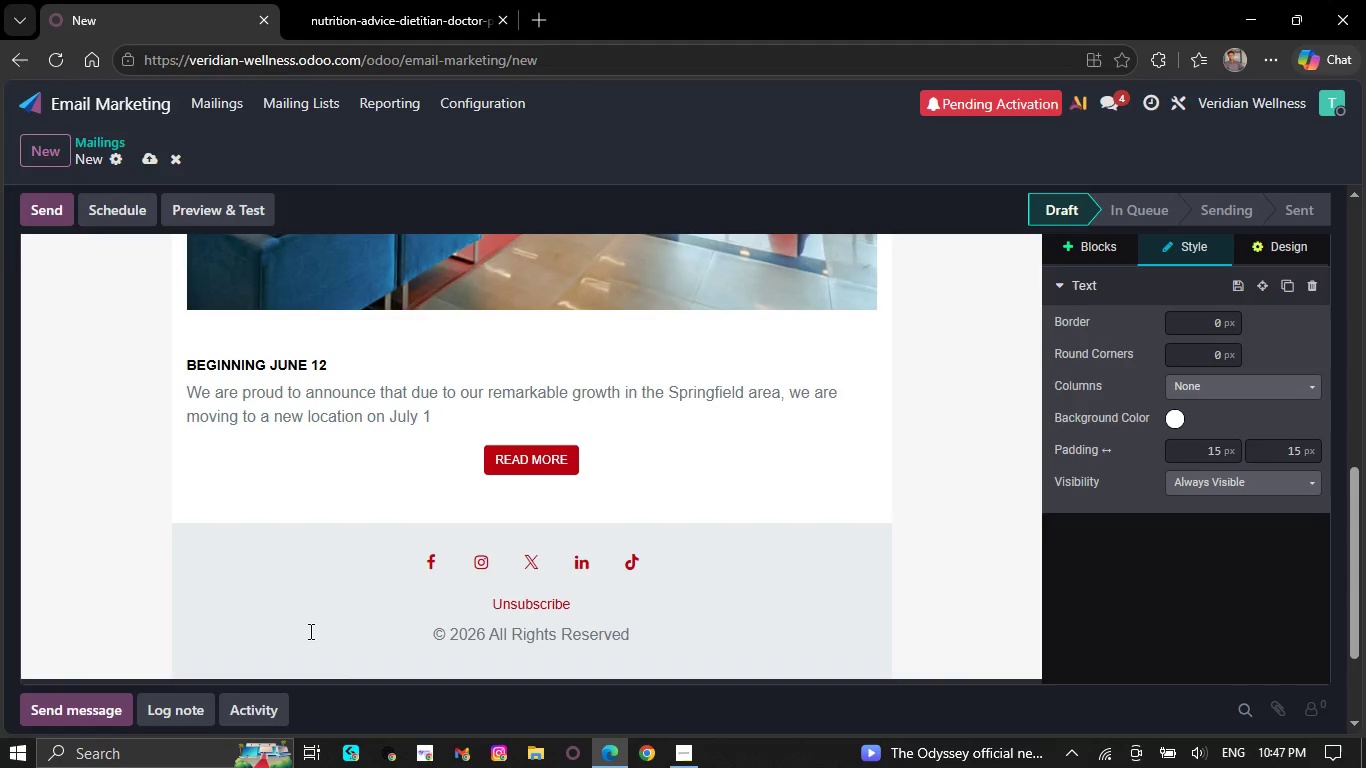 
key(Backspace)
 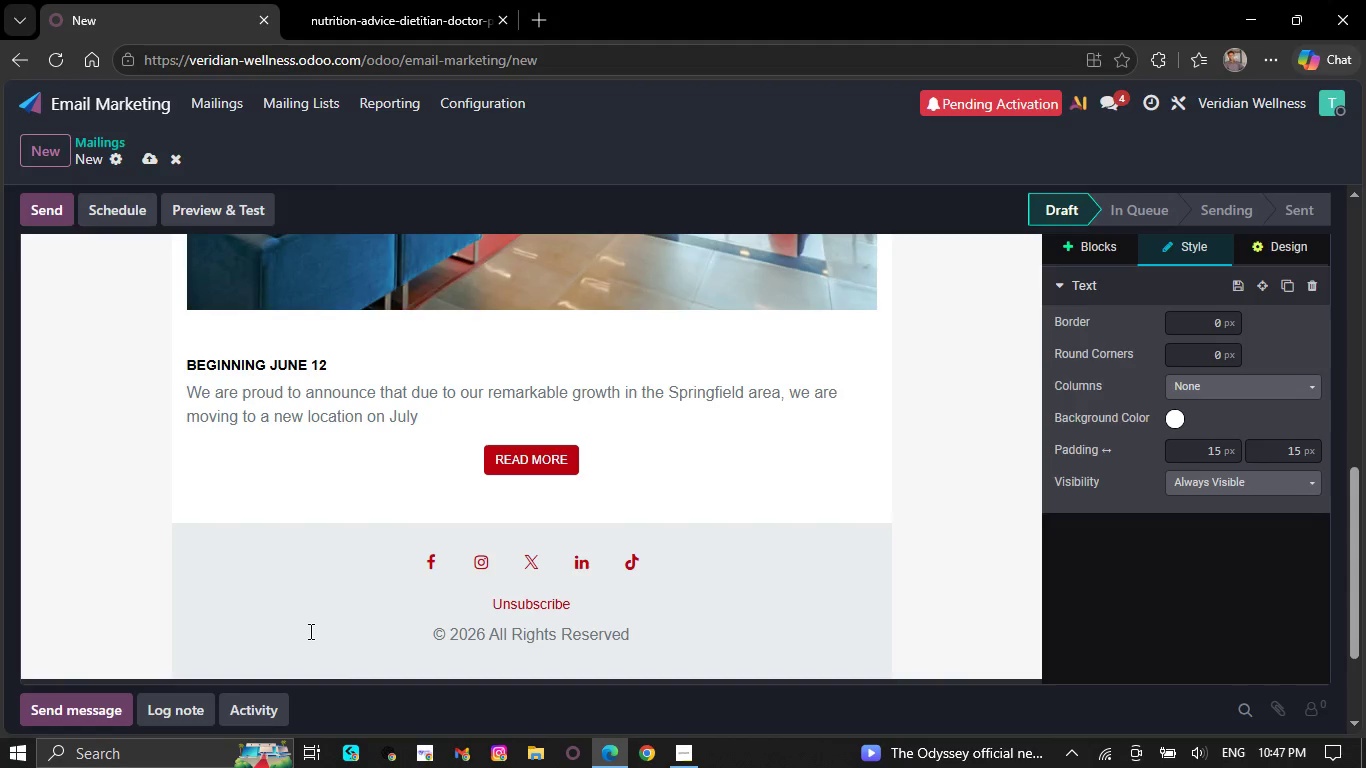 
key(Backspace)
 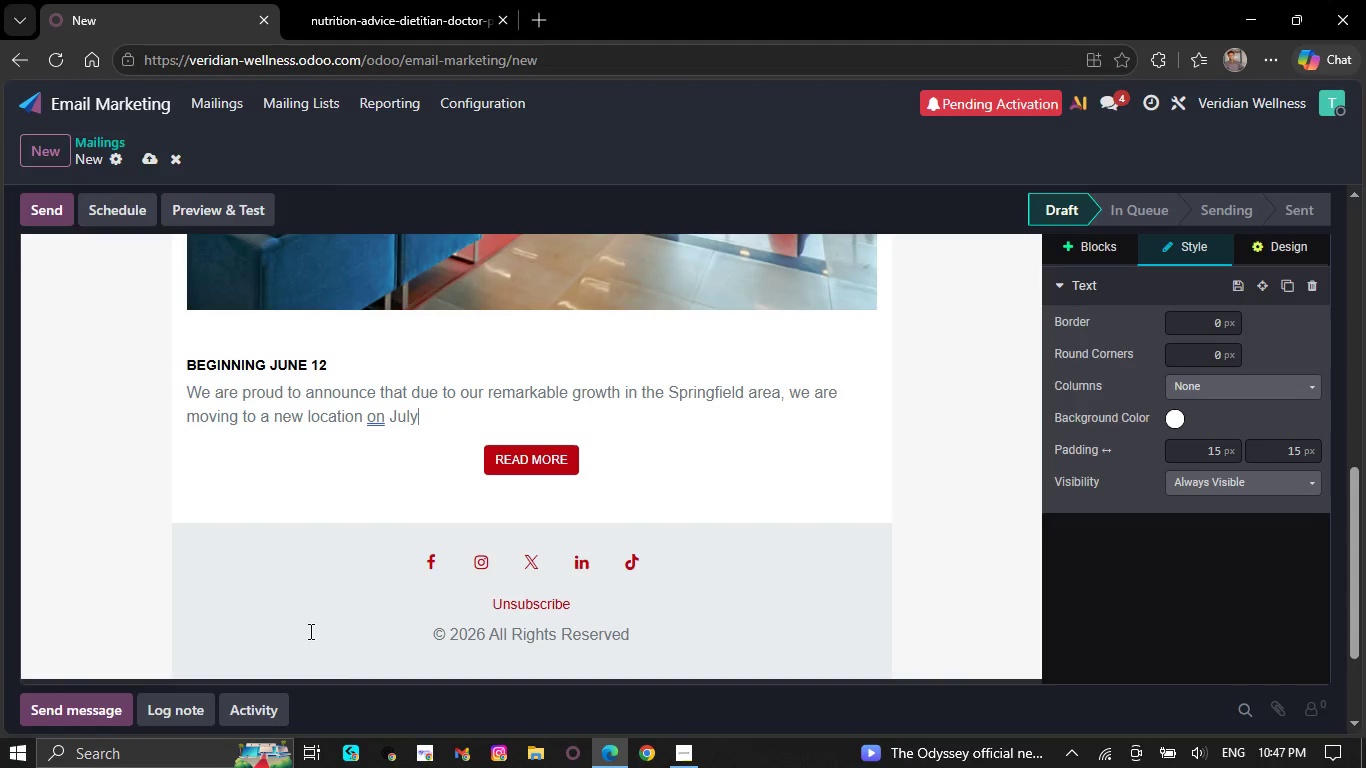 
key(Backspace)
 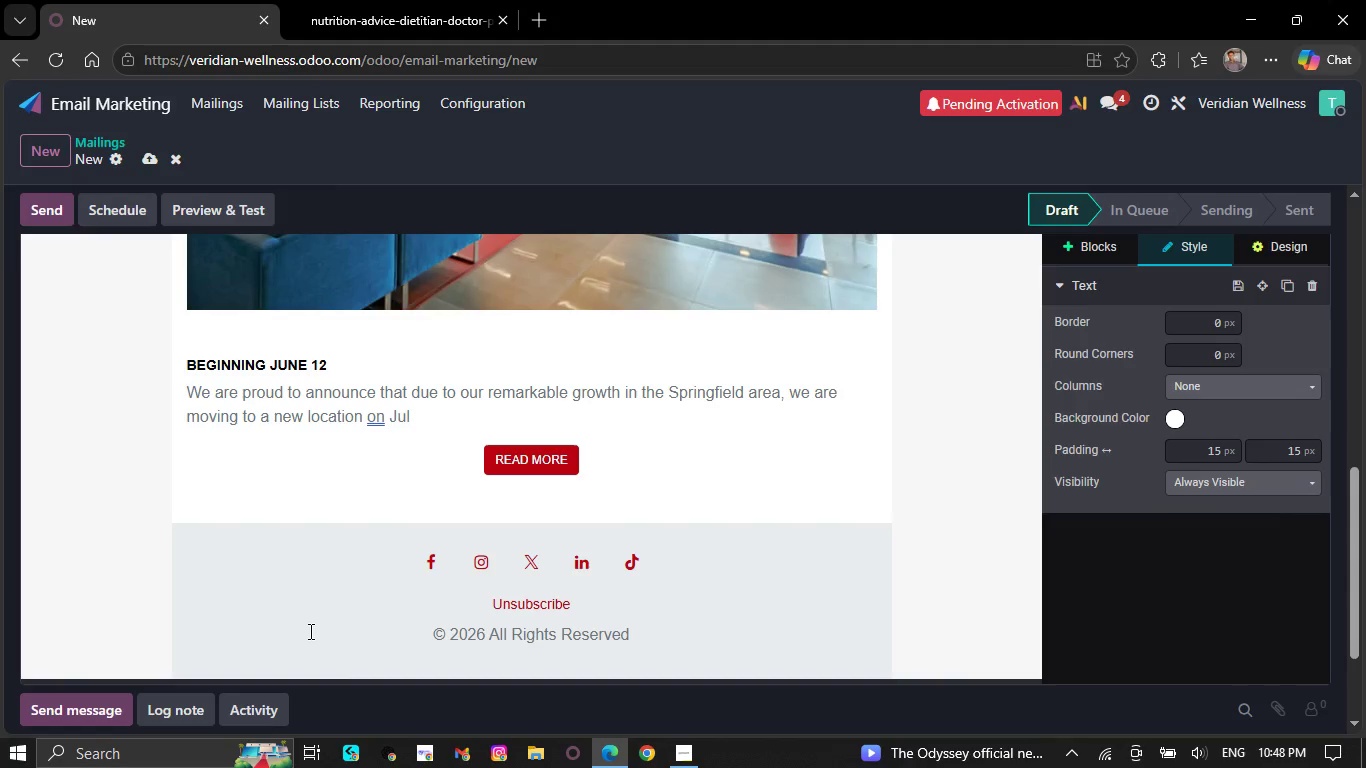 
key(Backspace)
 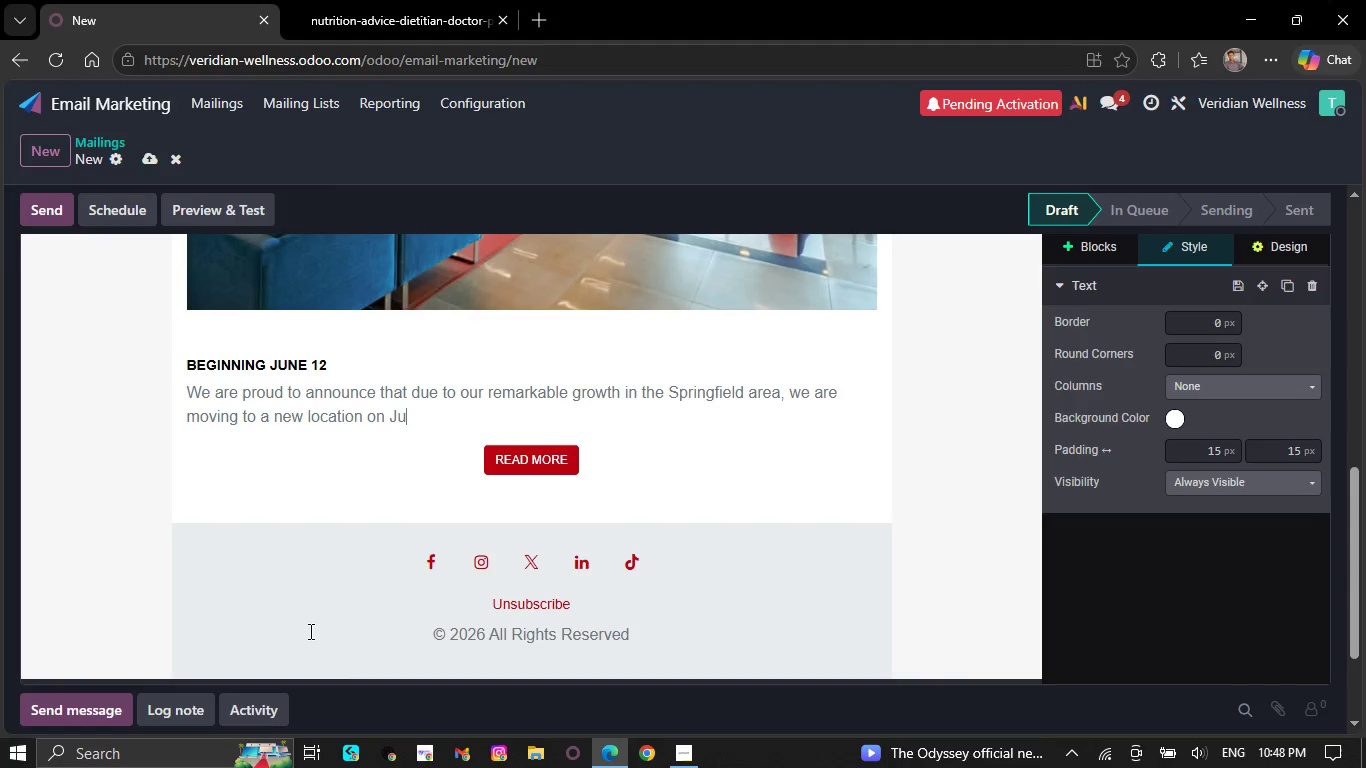 
key(Backspace)
 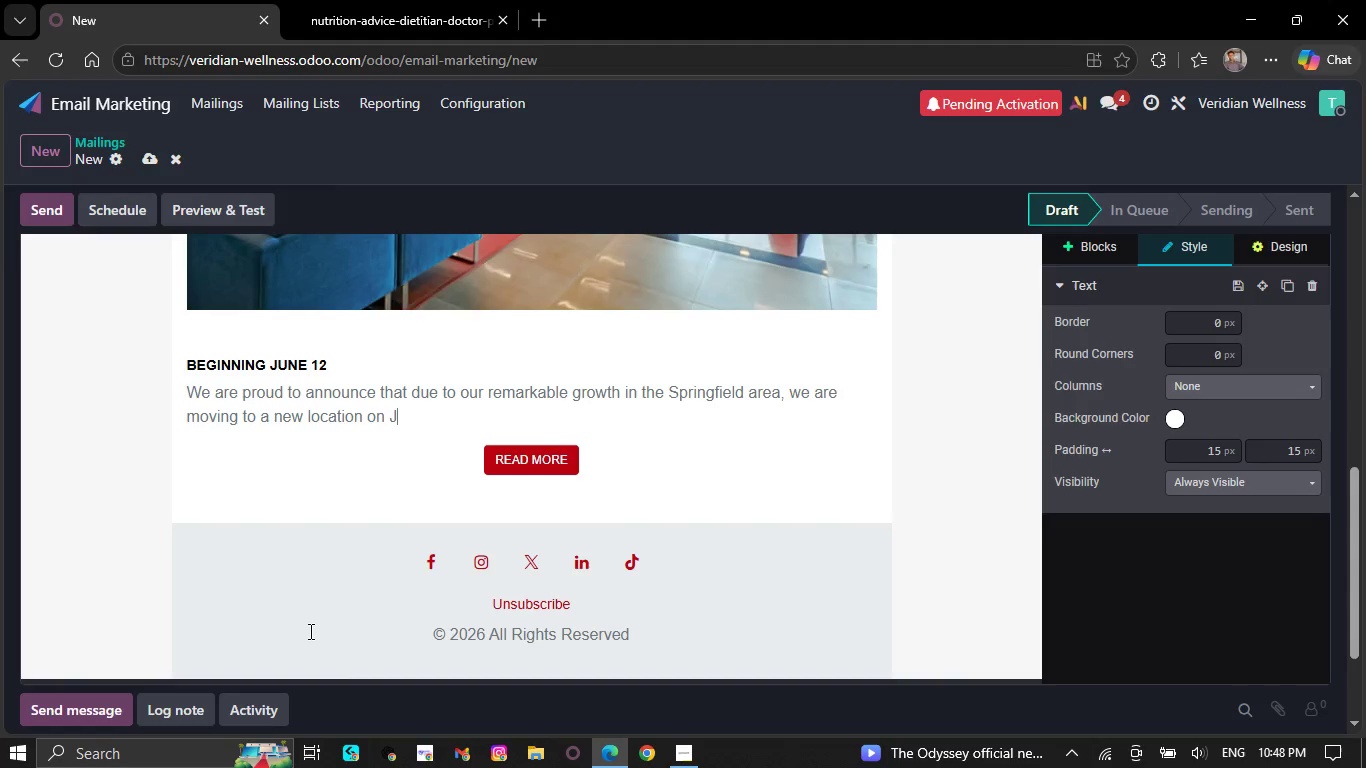 
key(Backspace)
 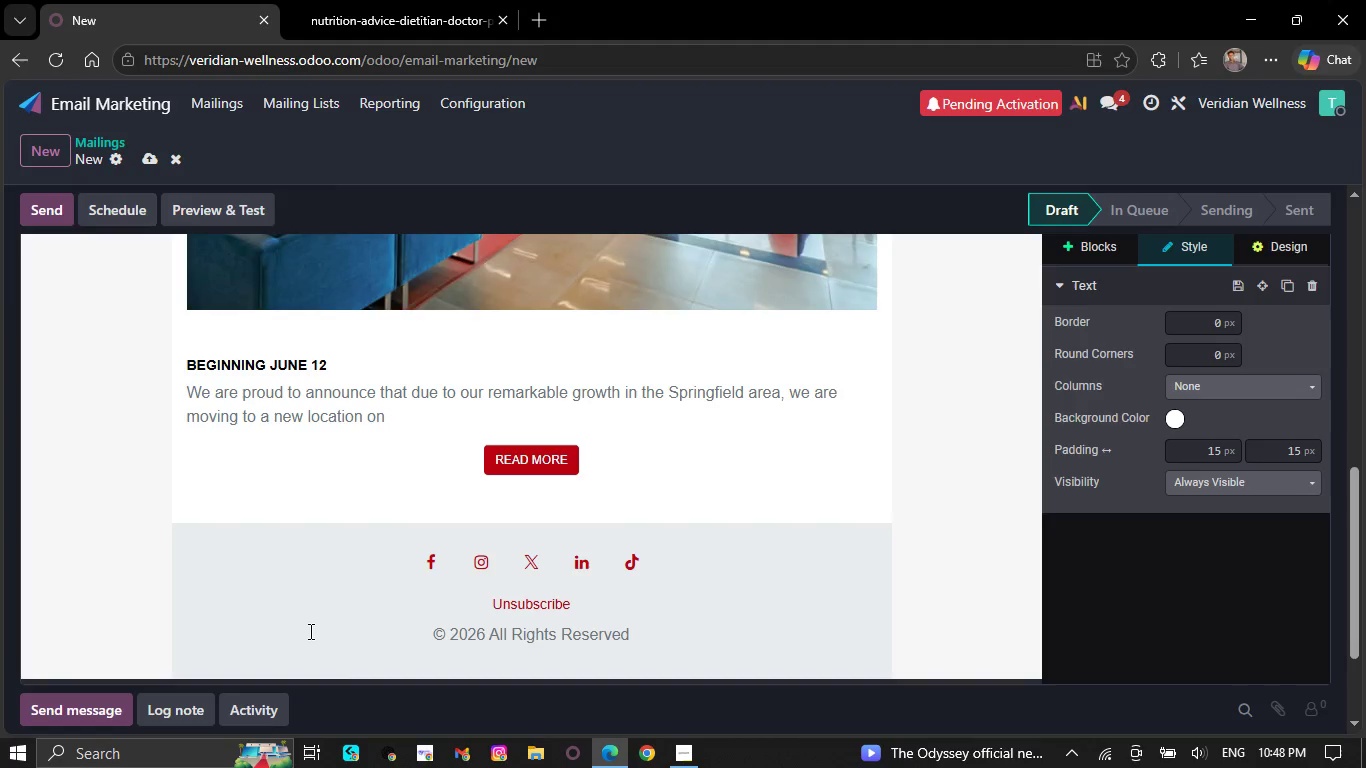 
key(Backspace)
 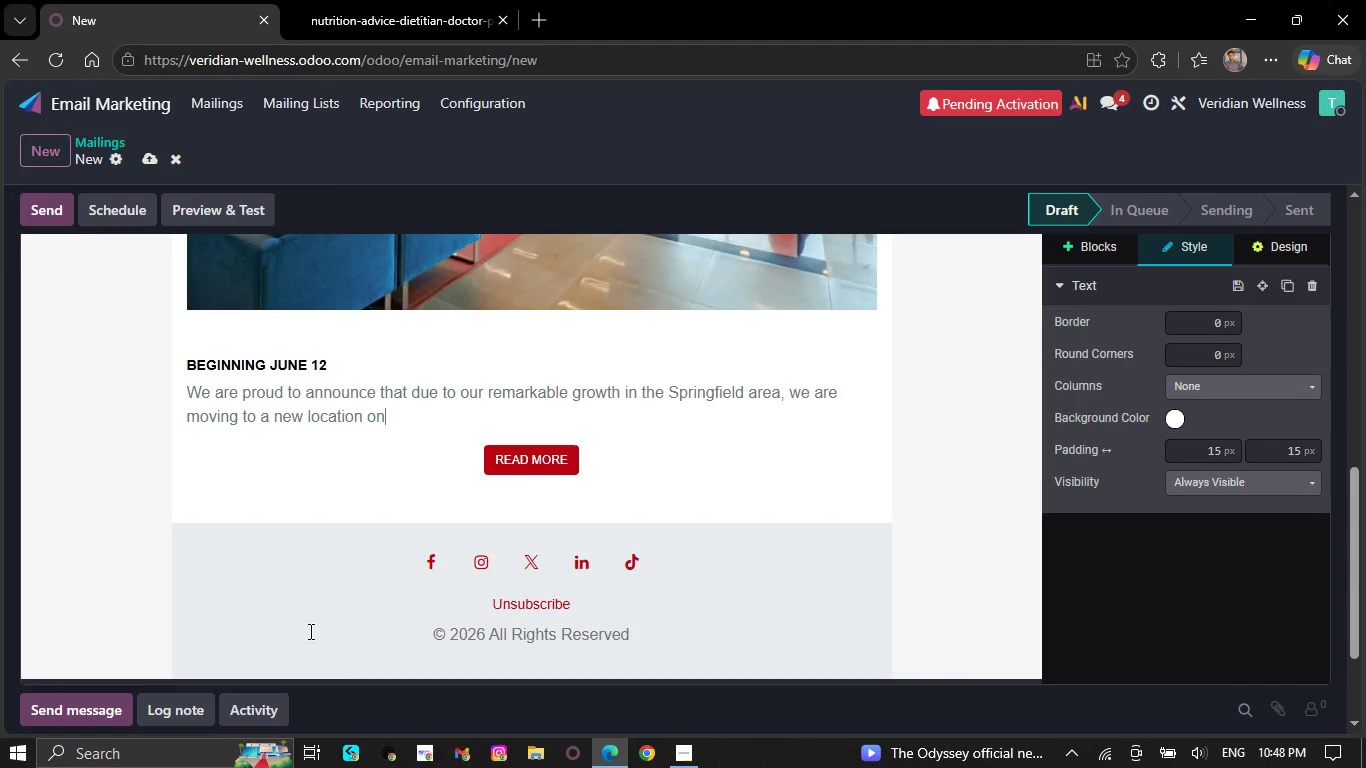 
wait(6.12)
 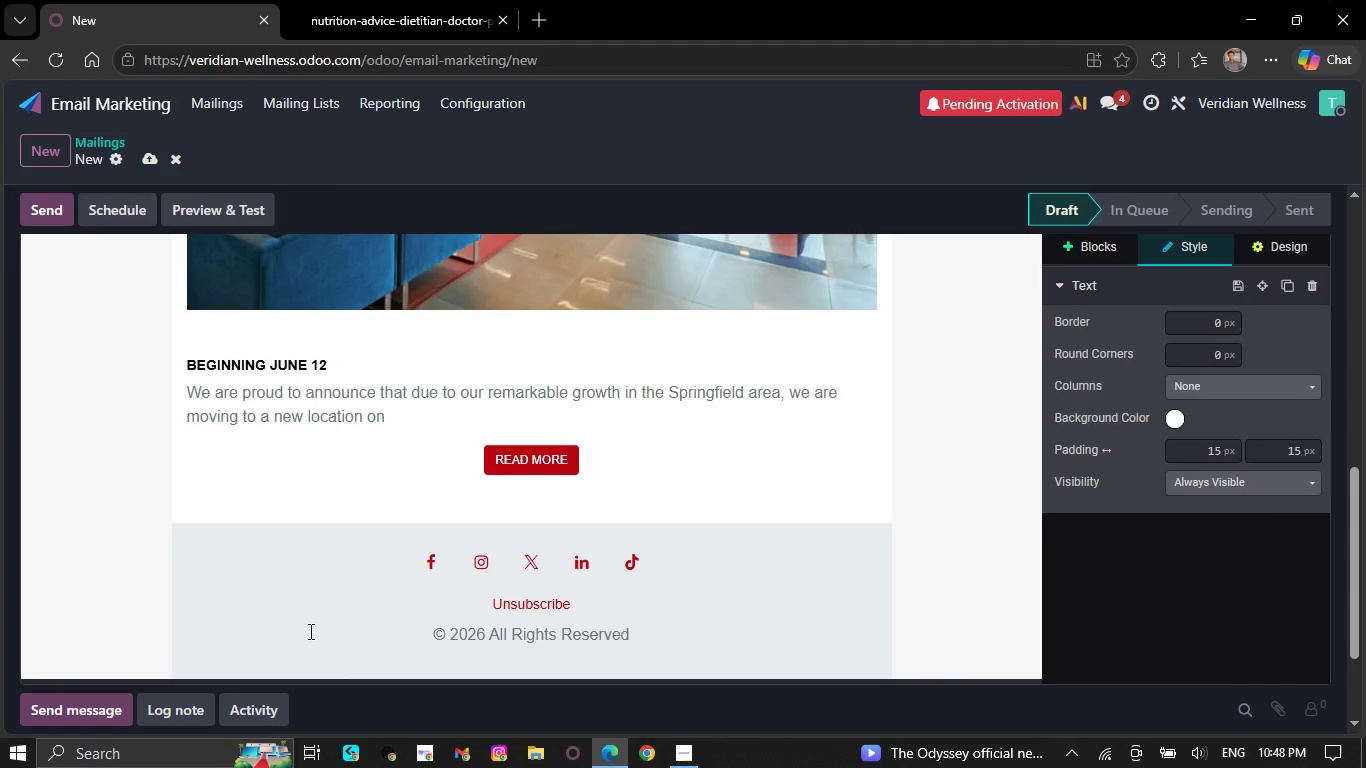 
key(Backspace)
 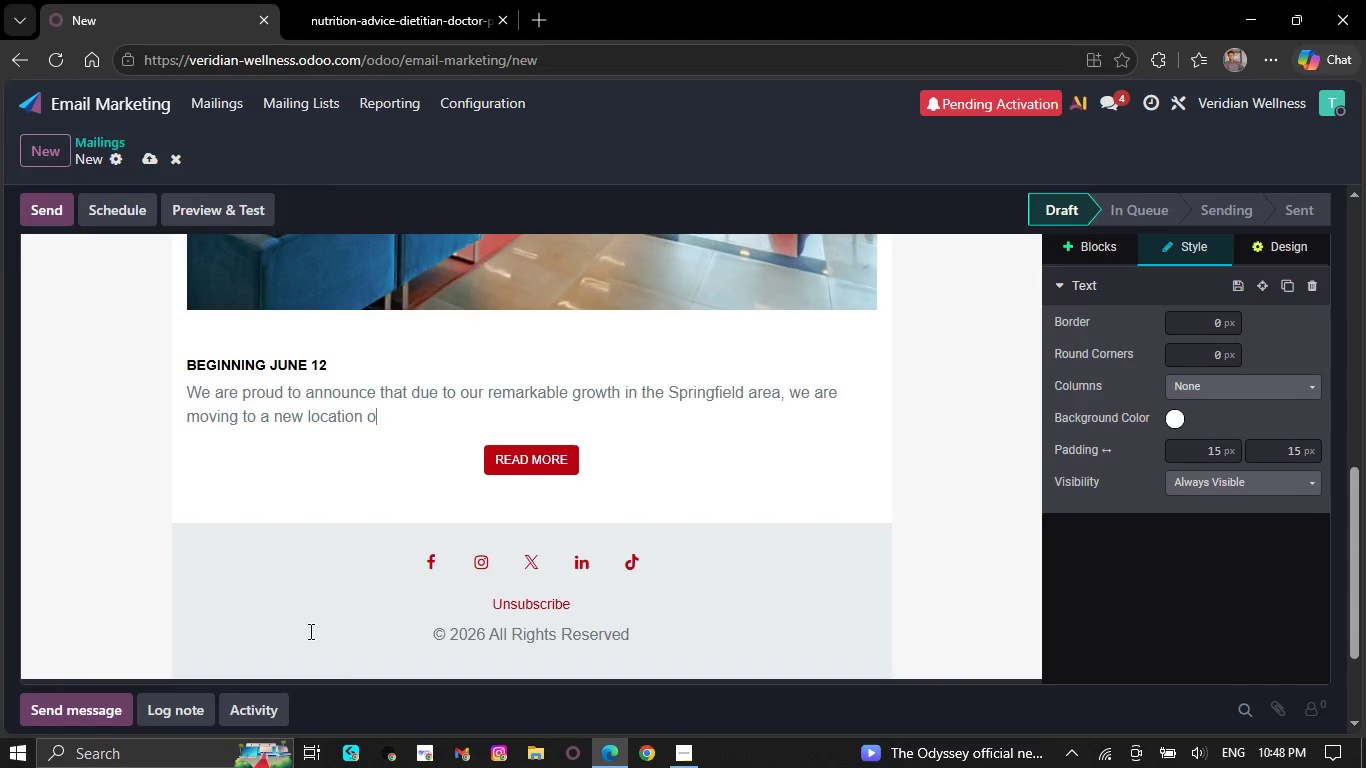 
key(Backspace)
 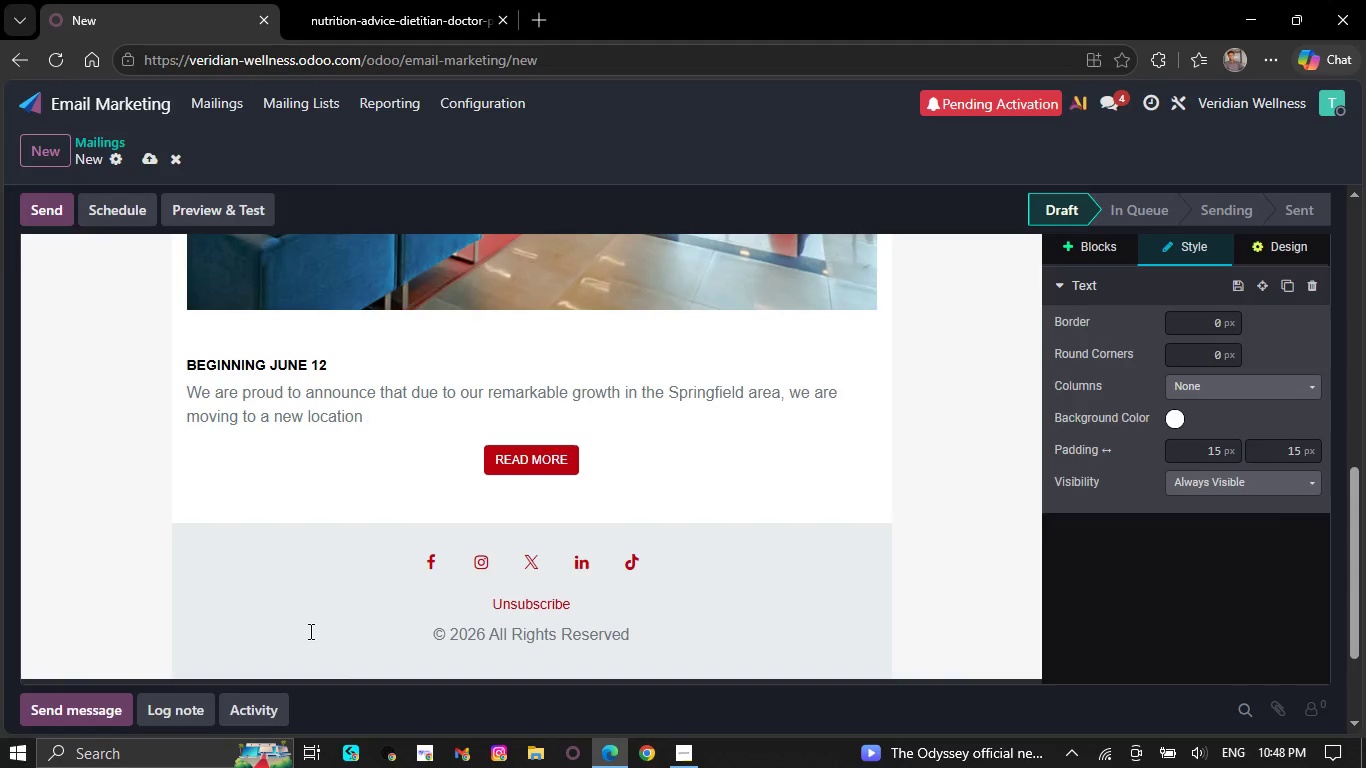 
key(Backspace)
 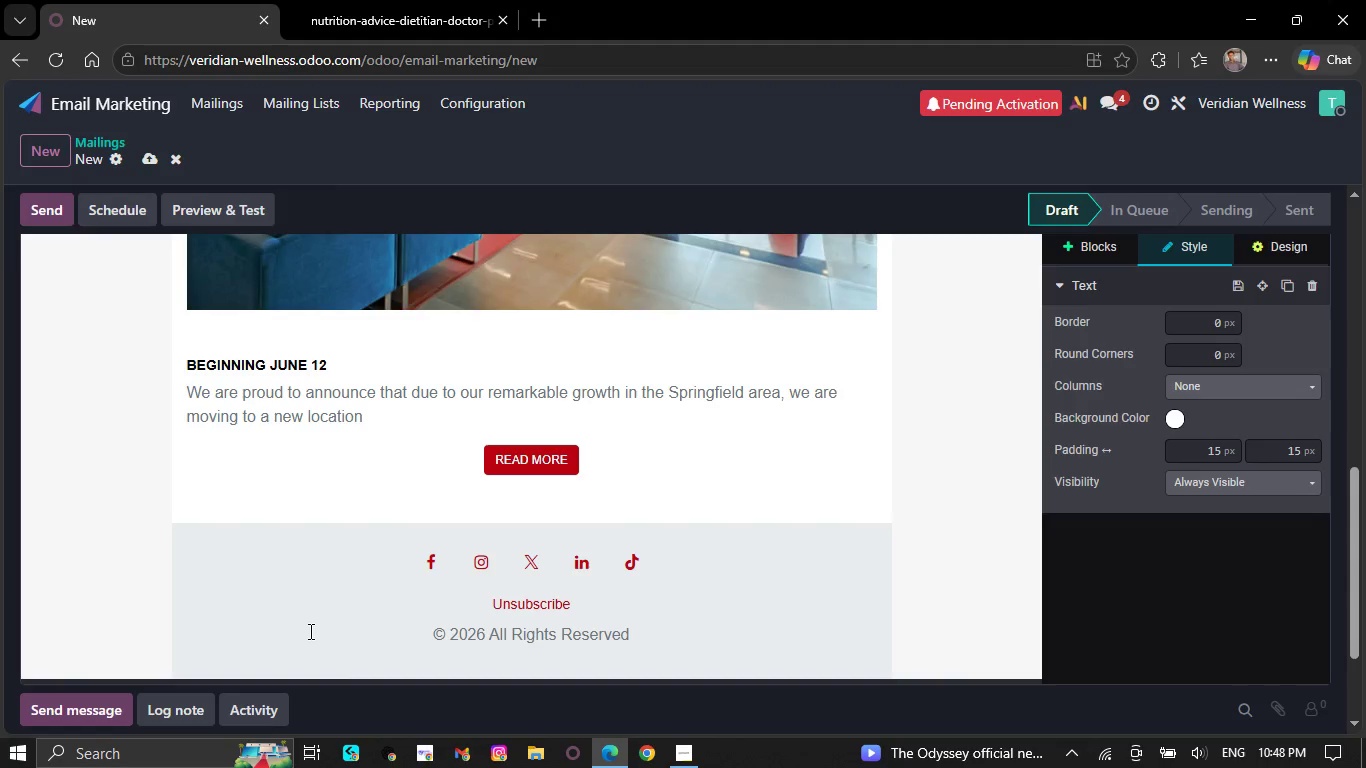 
key(Backspace)
 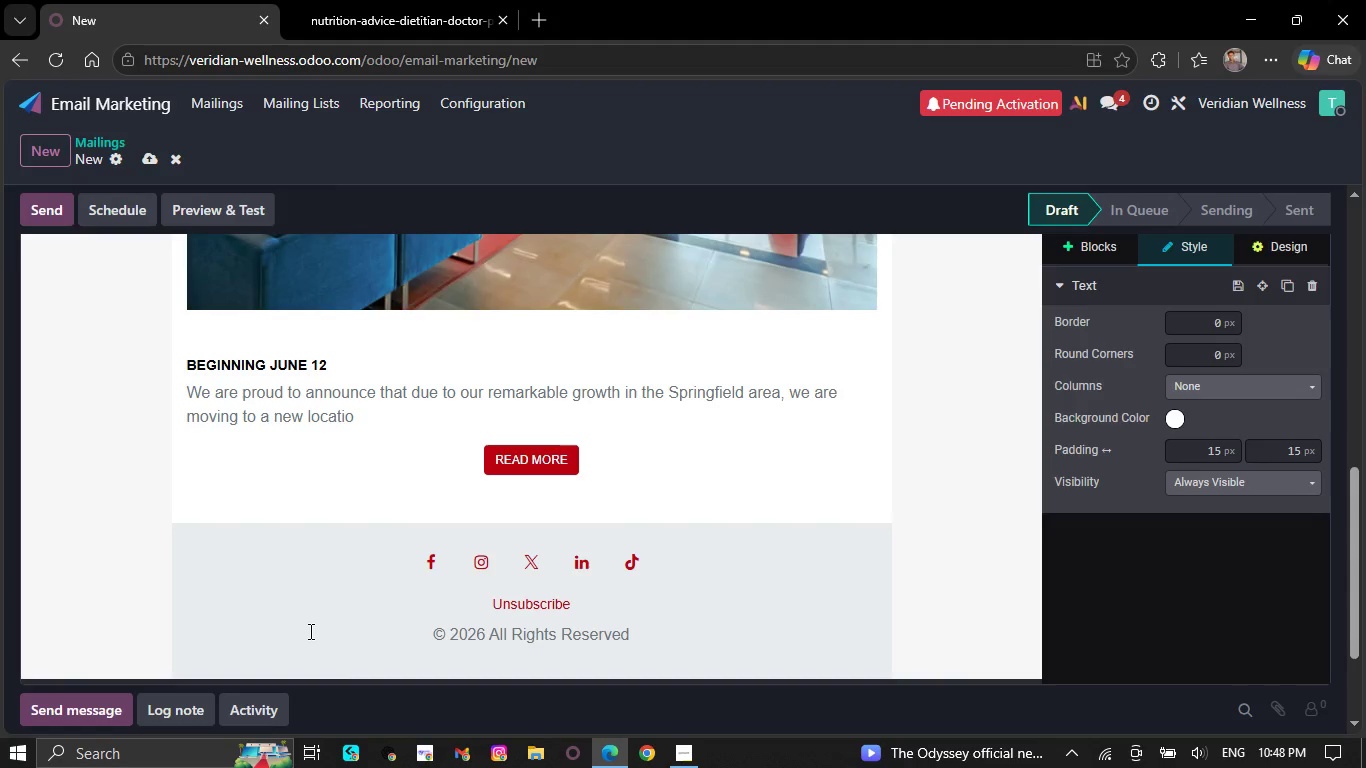 
key(Backspace)
 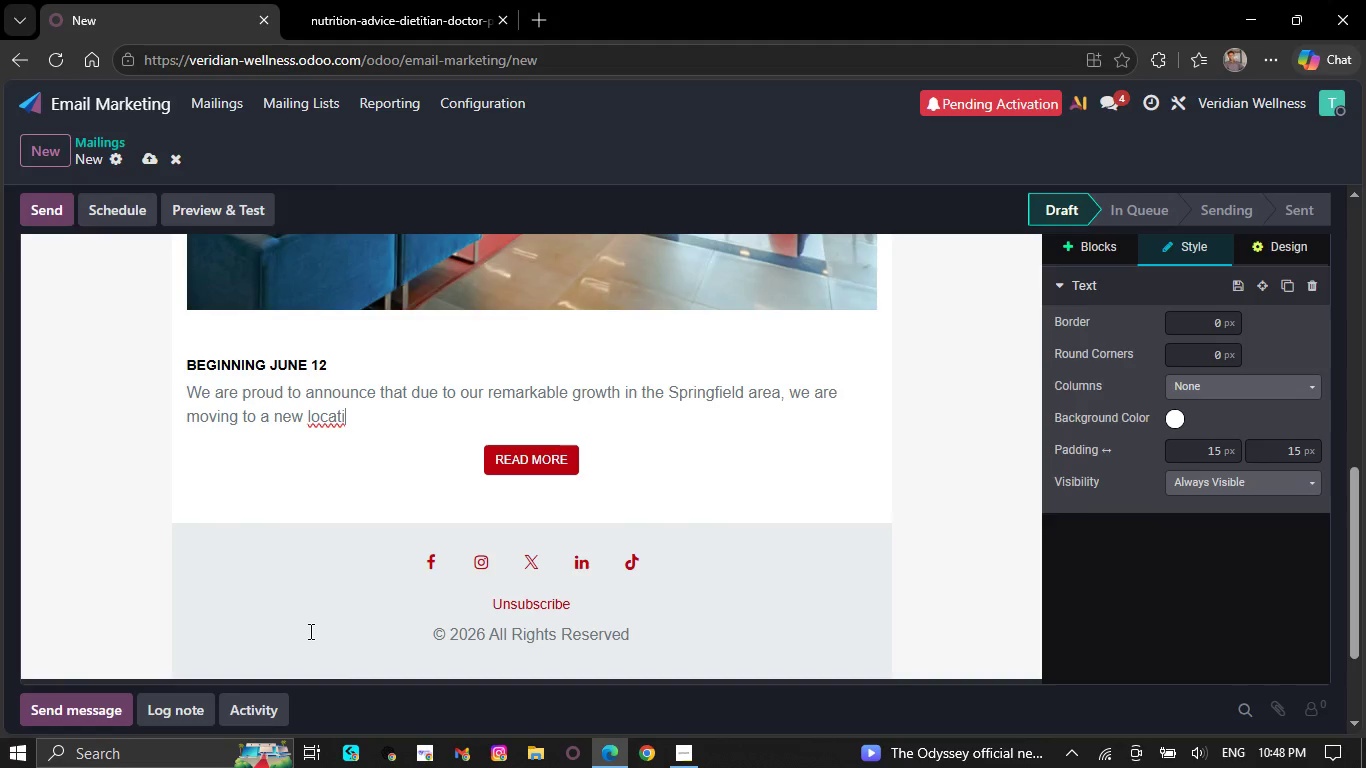 
key(Backspace)
 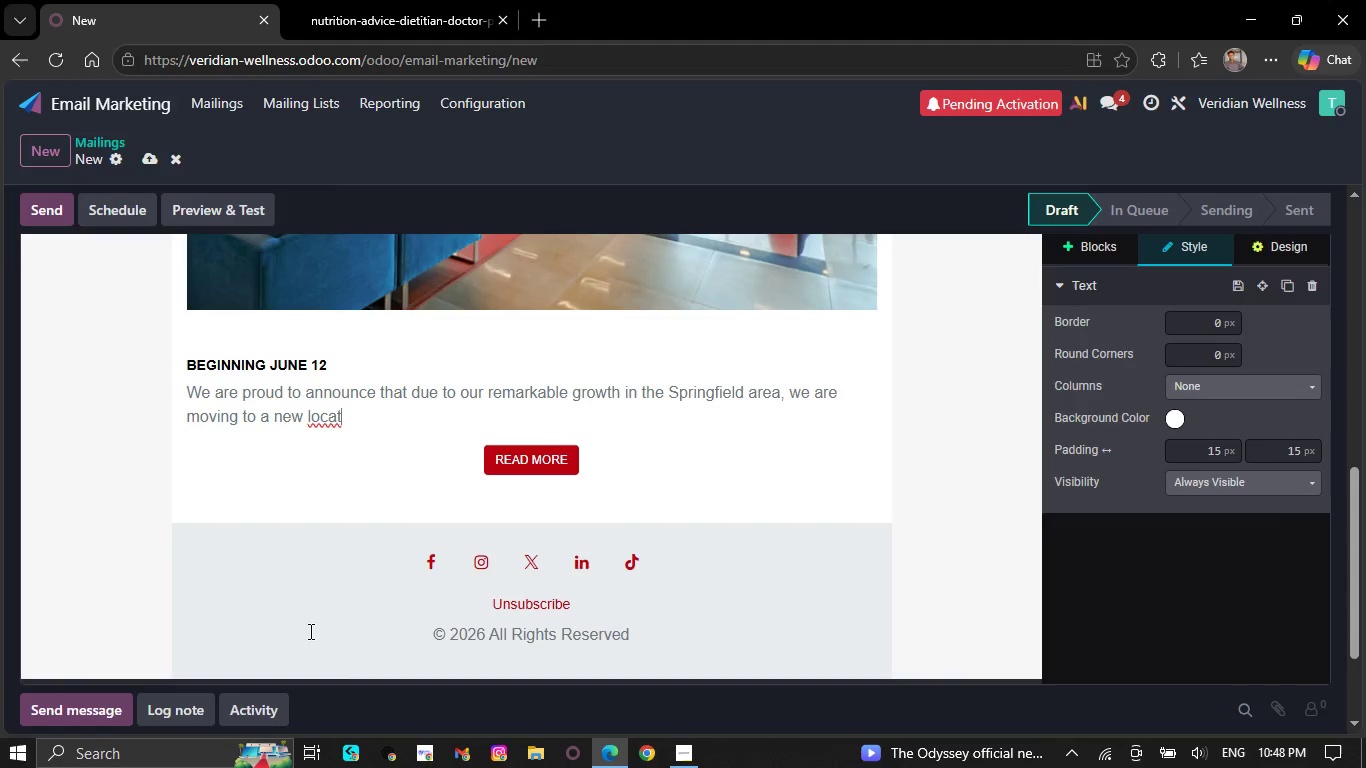 
key(Backspace)
 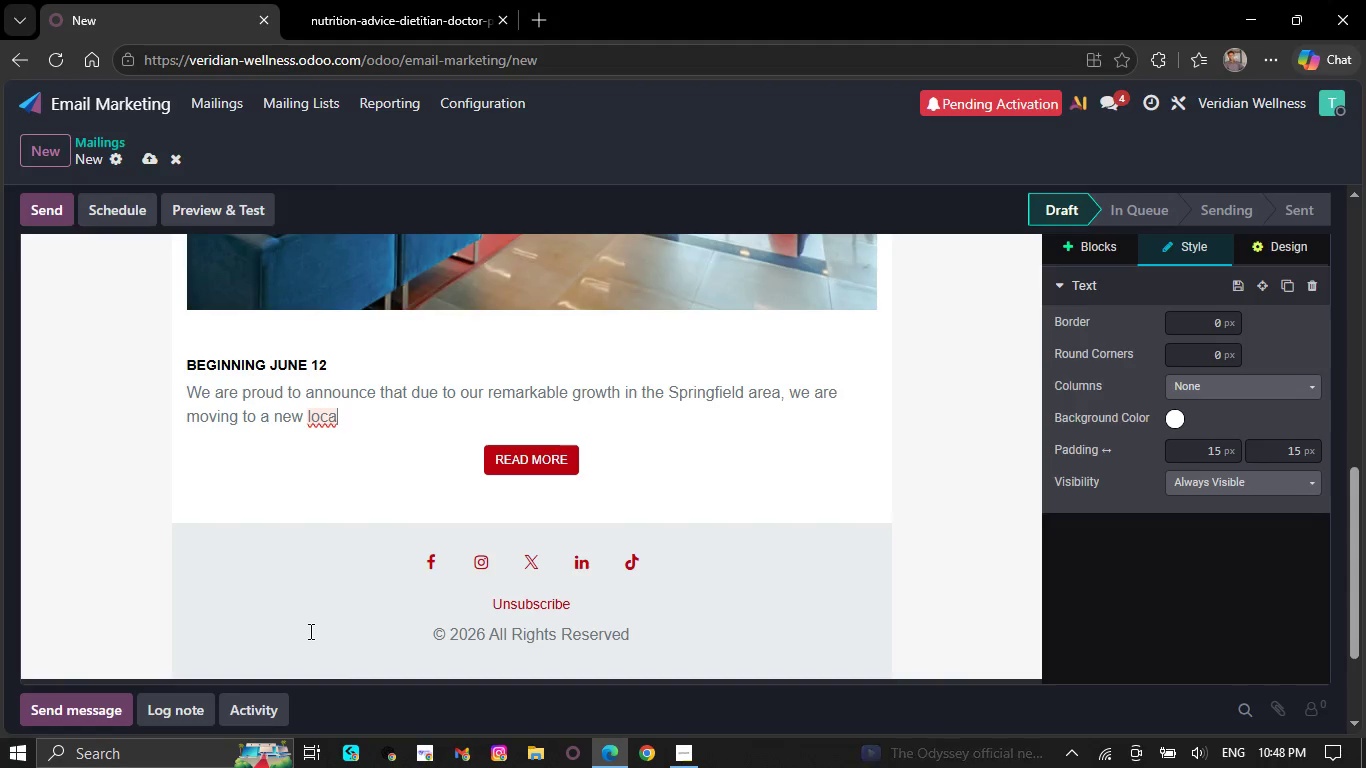 
wait(6.28)
 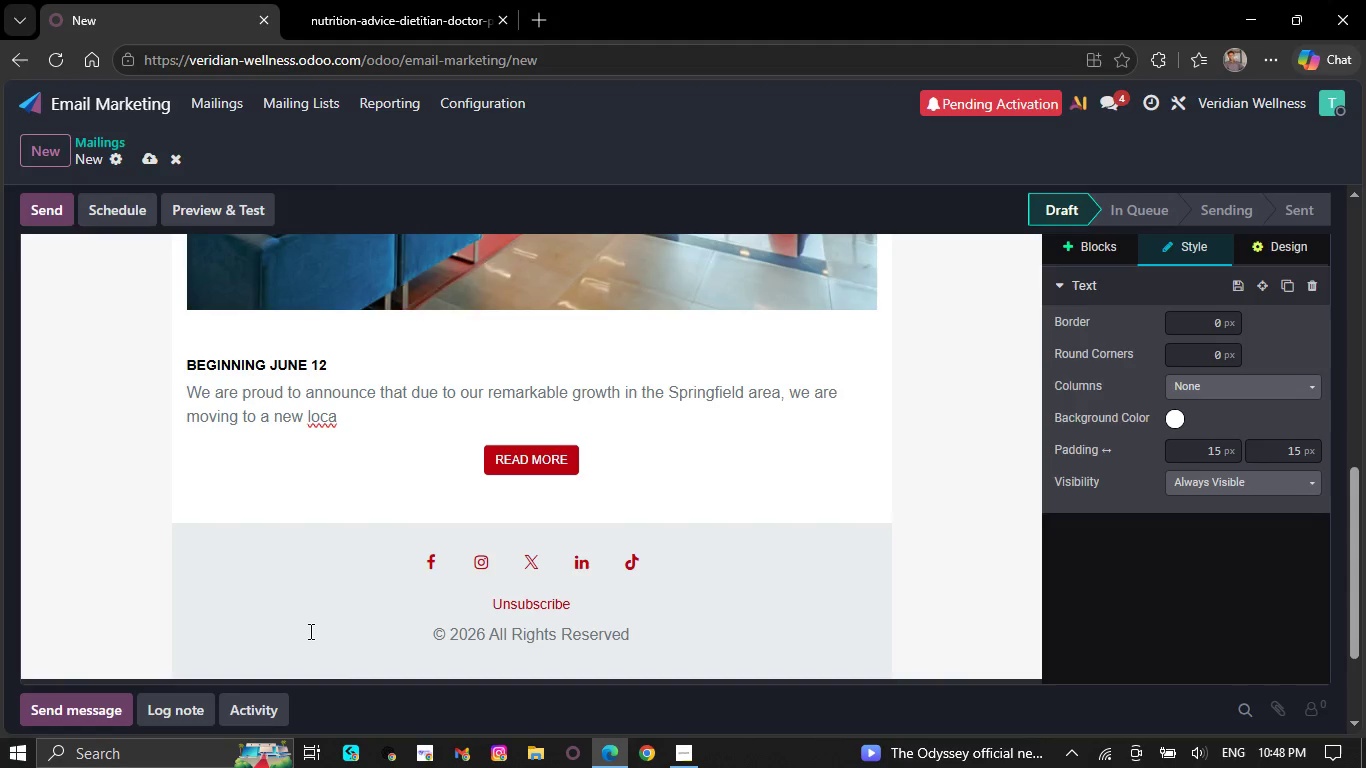 
key(Backspace)
 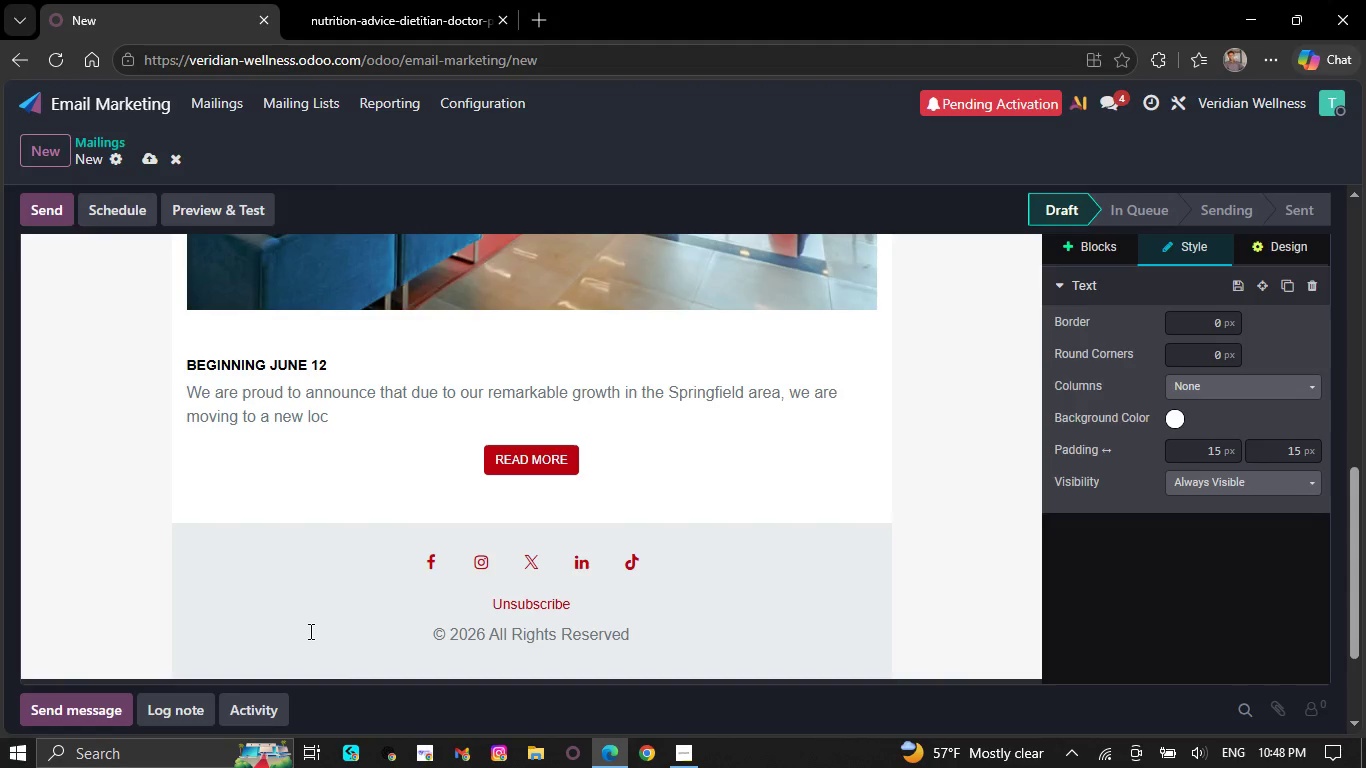 
wait(5.61)
 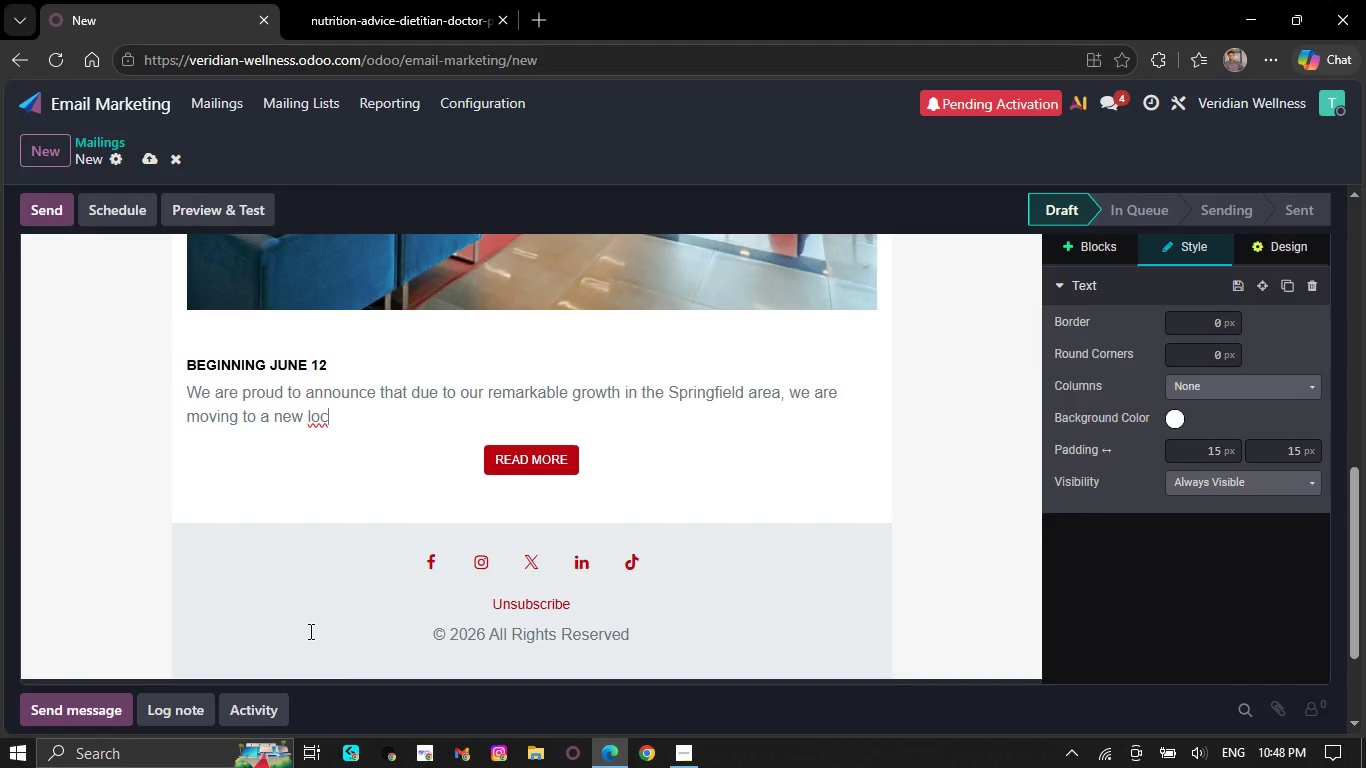 
key(Backspace)
 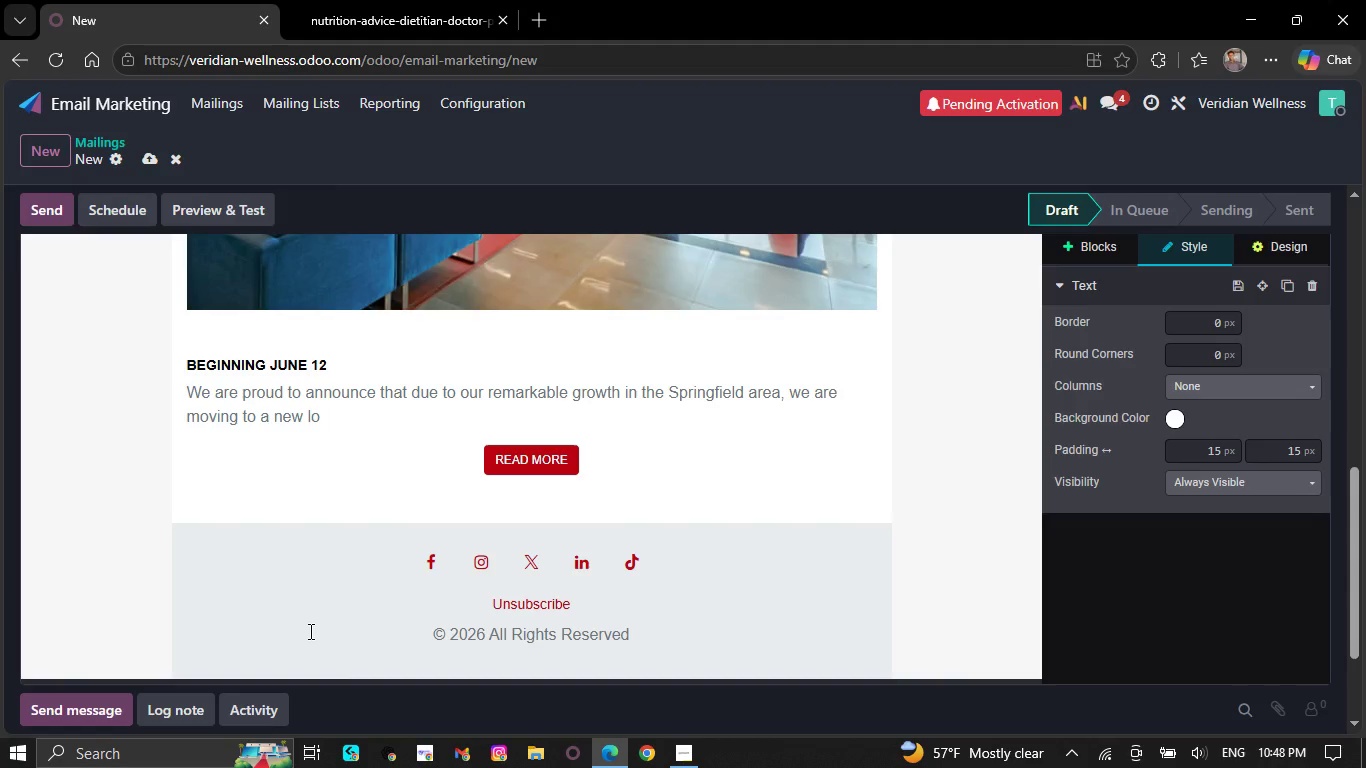 
wait(8.94)
 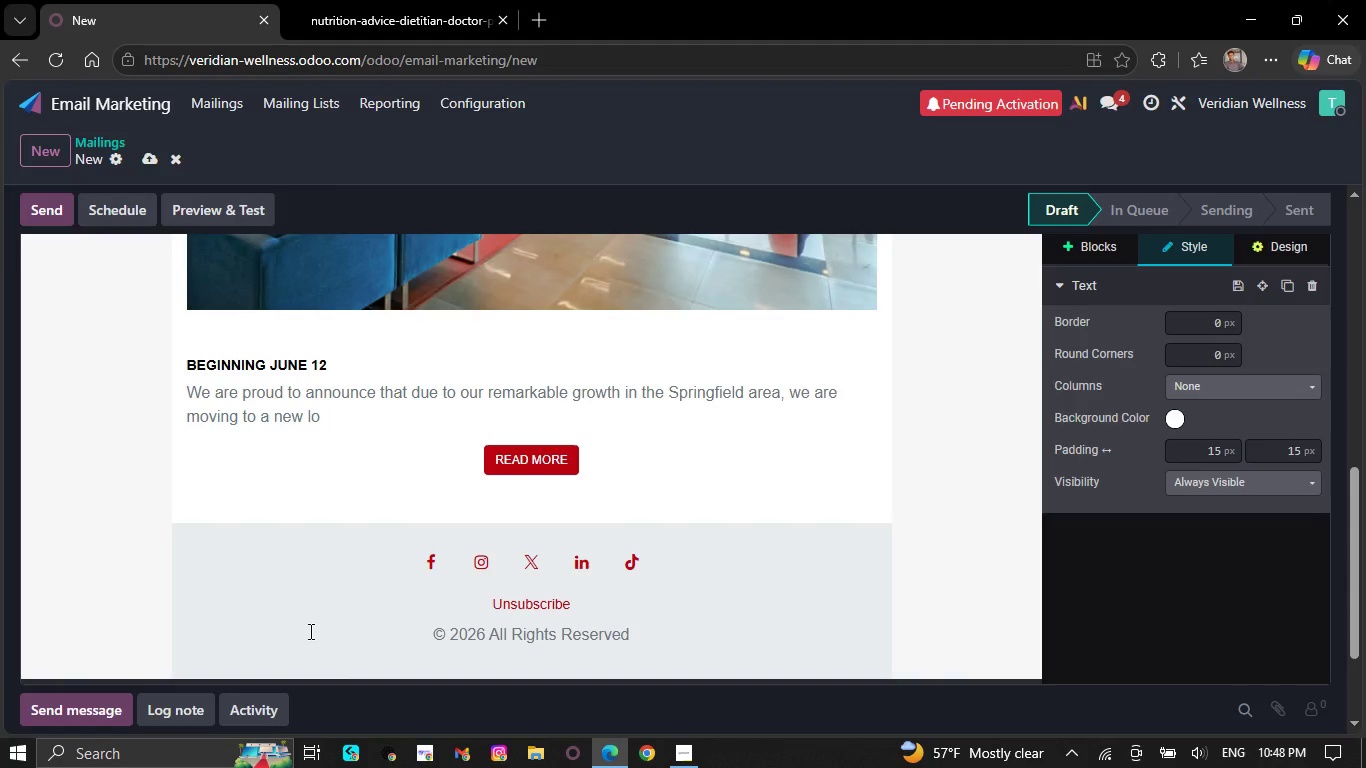 
key(Backspace)
 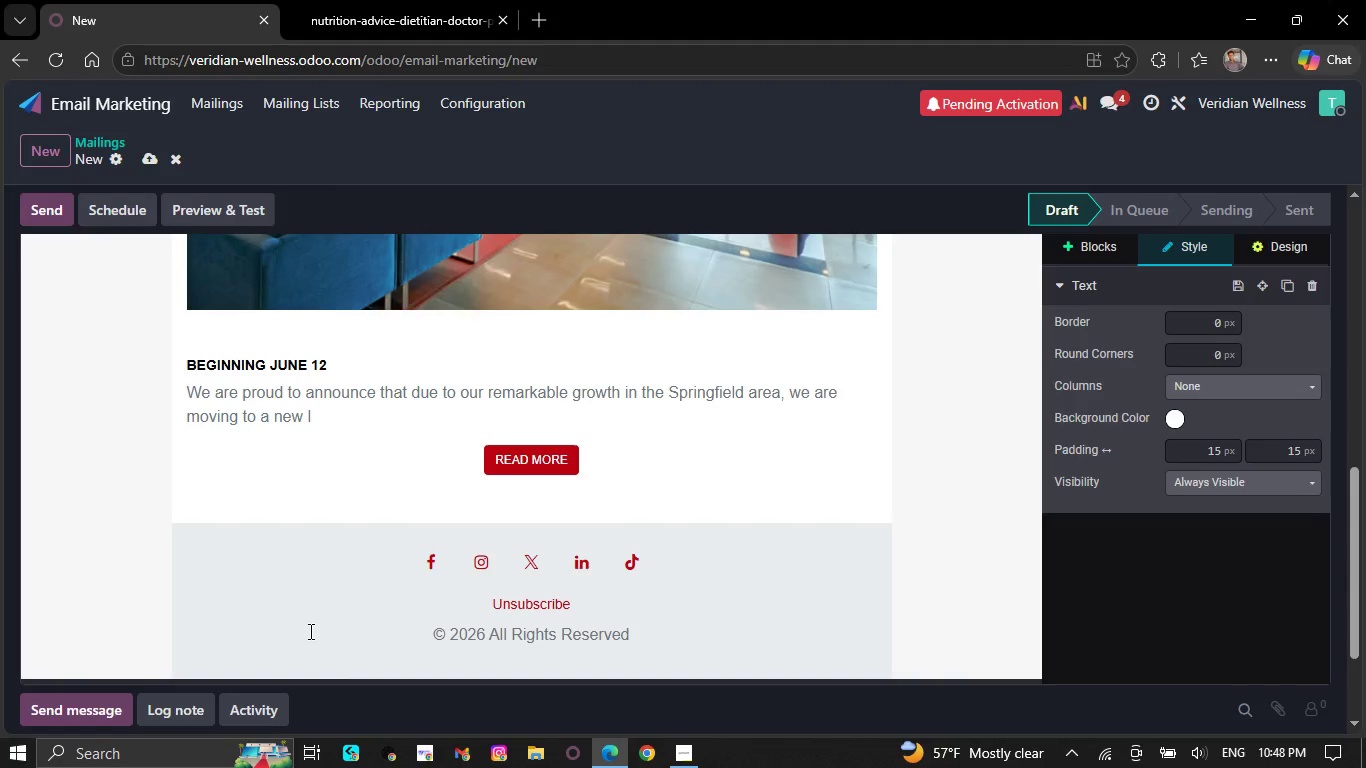 
key(Backspace)
 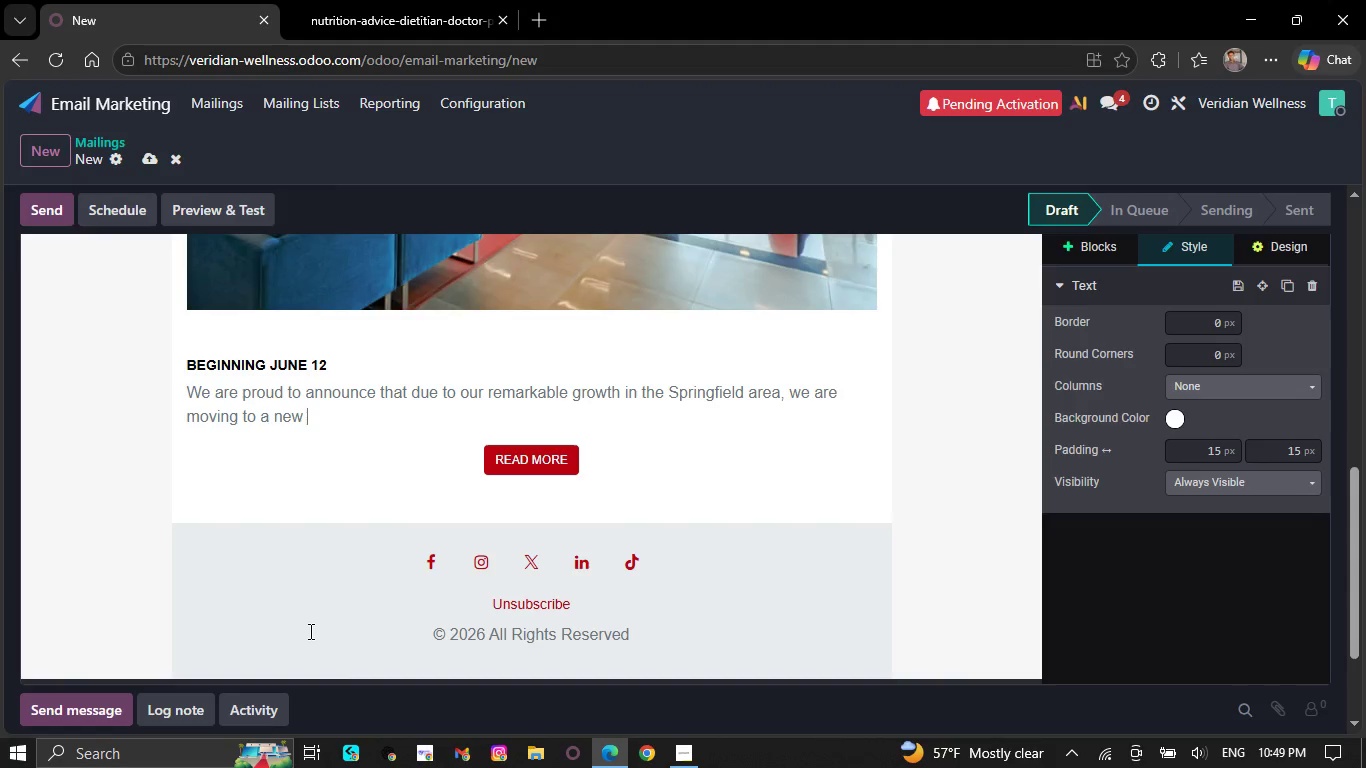 
key(Backspace)
 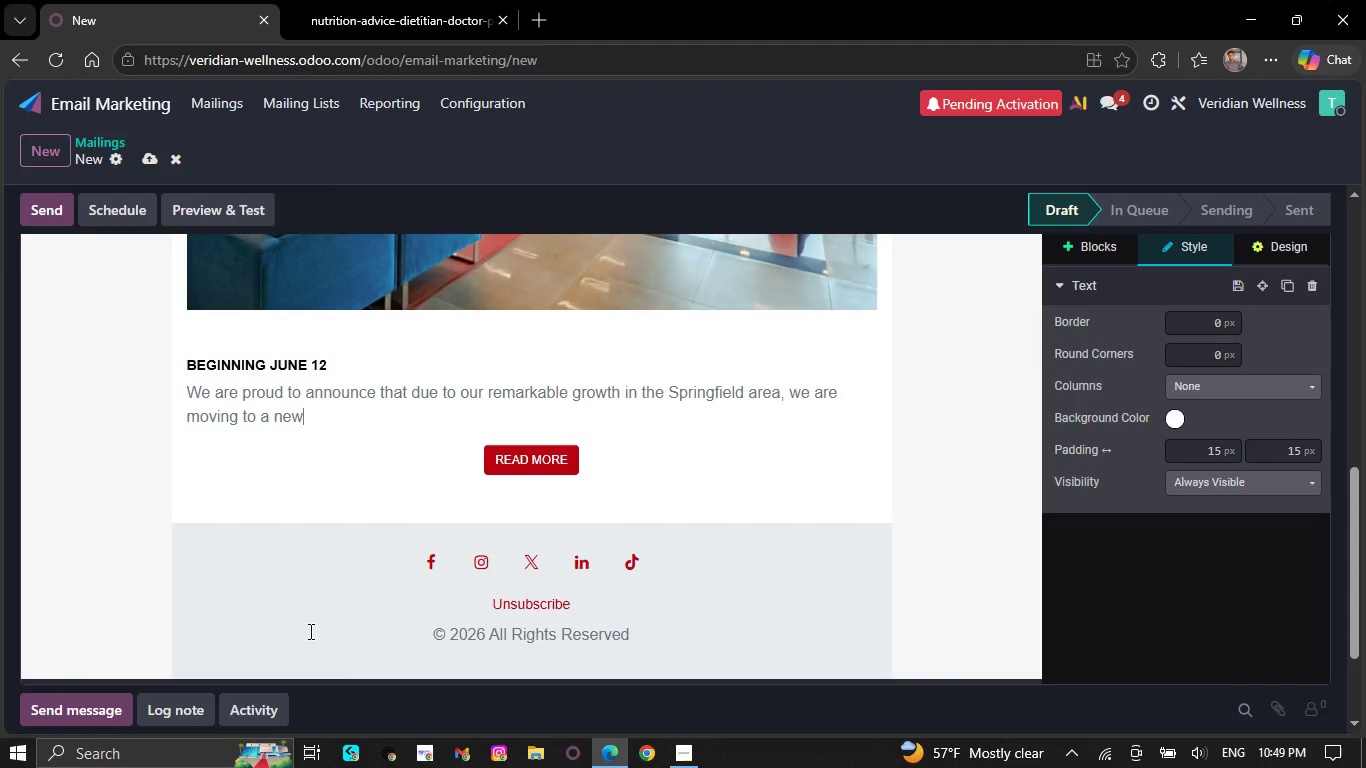 
key(Backspace)
 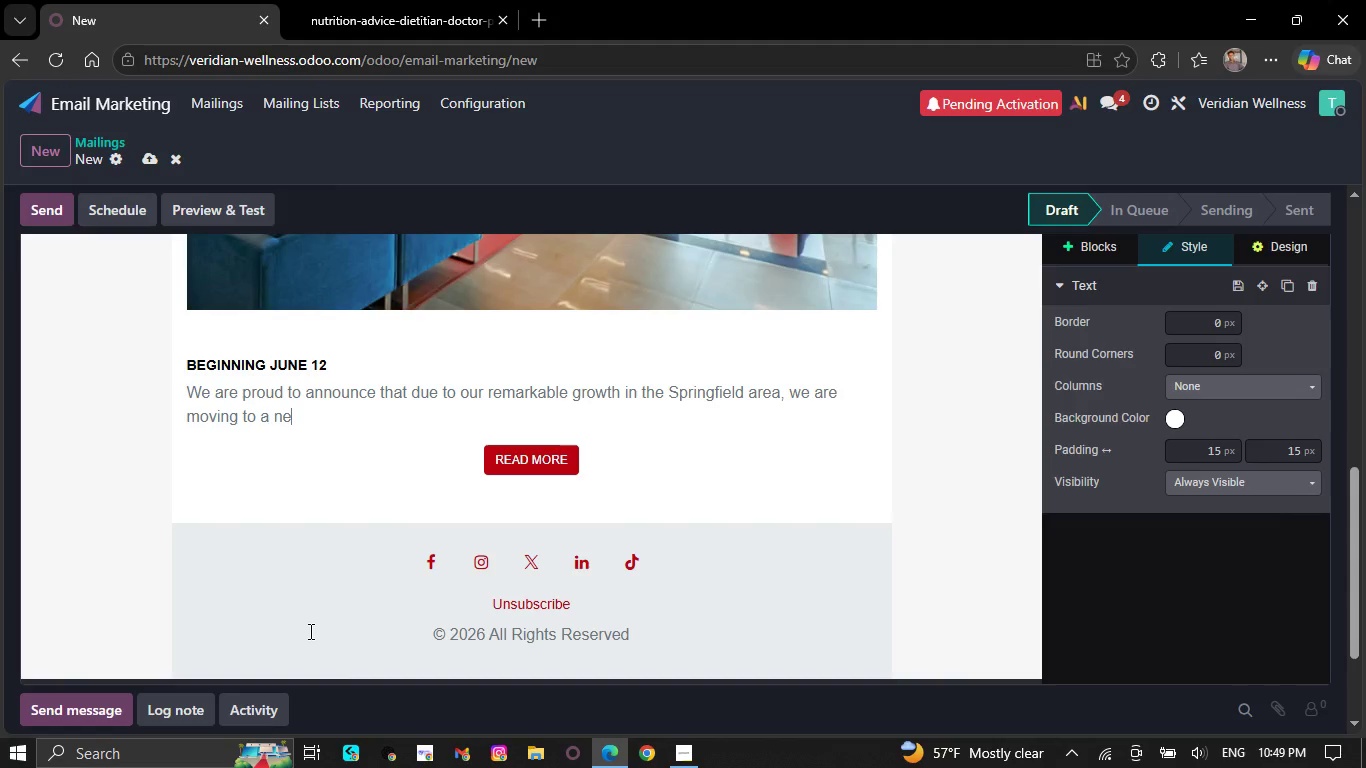 
key(Backspace)
 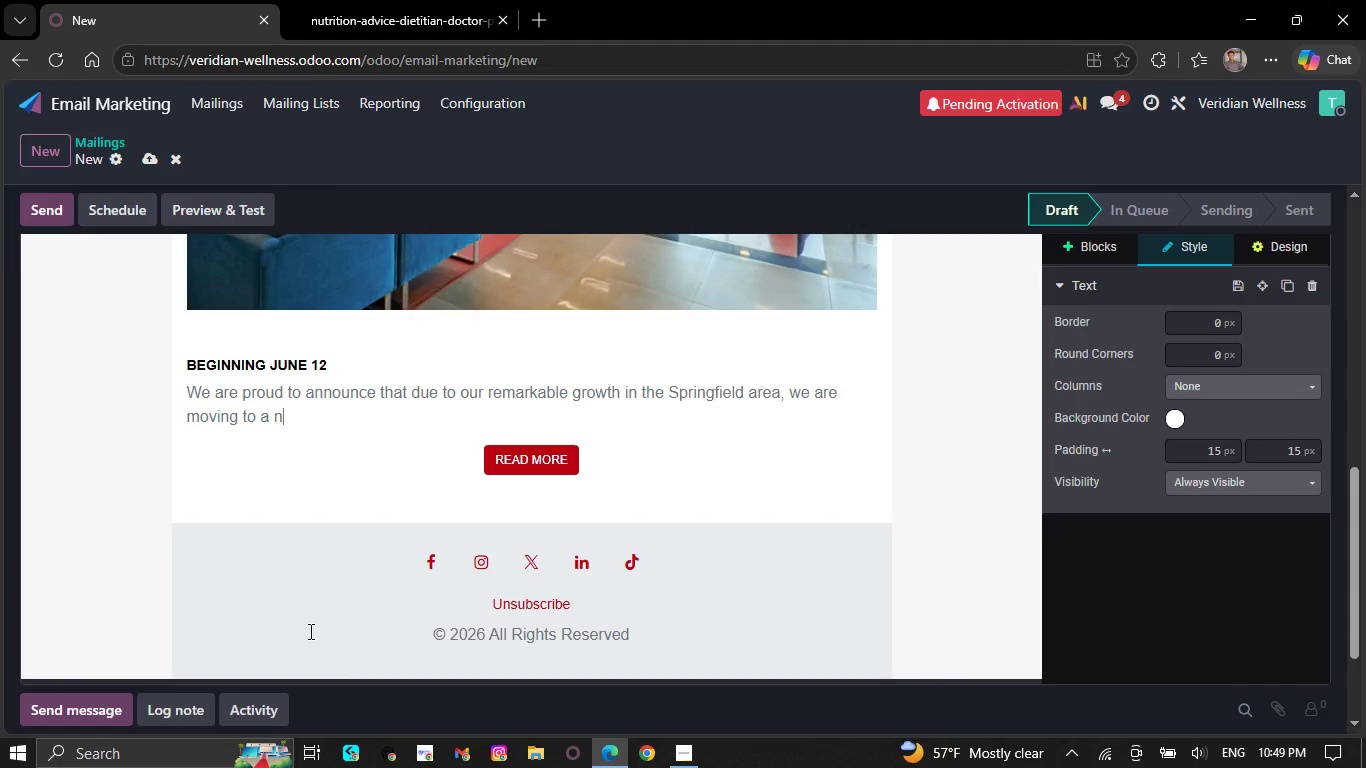 
key(Backspace)
 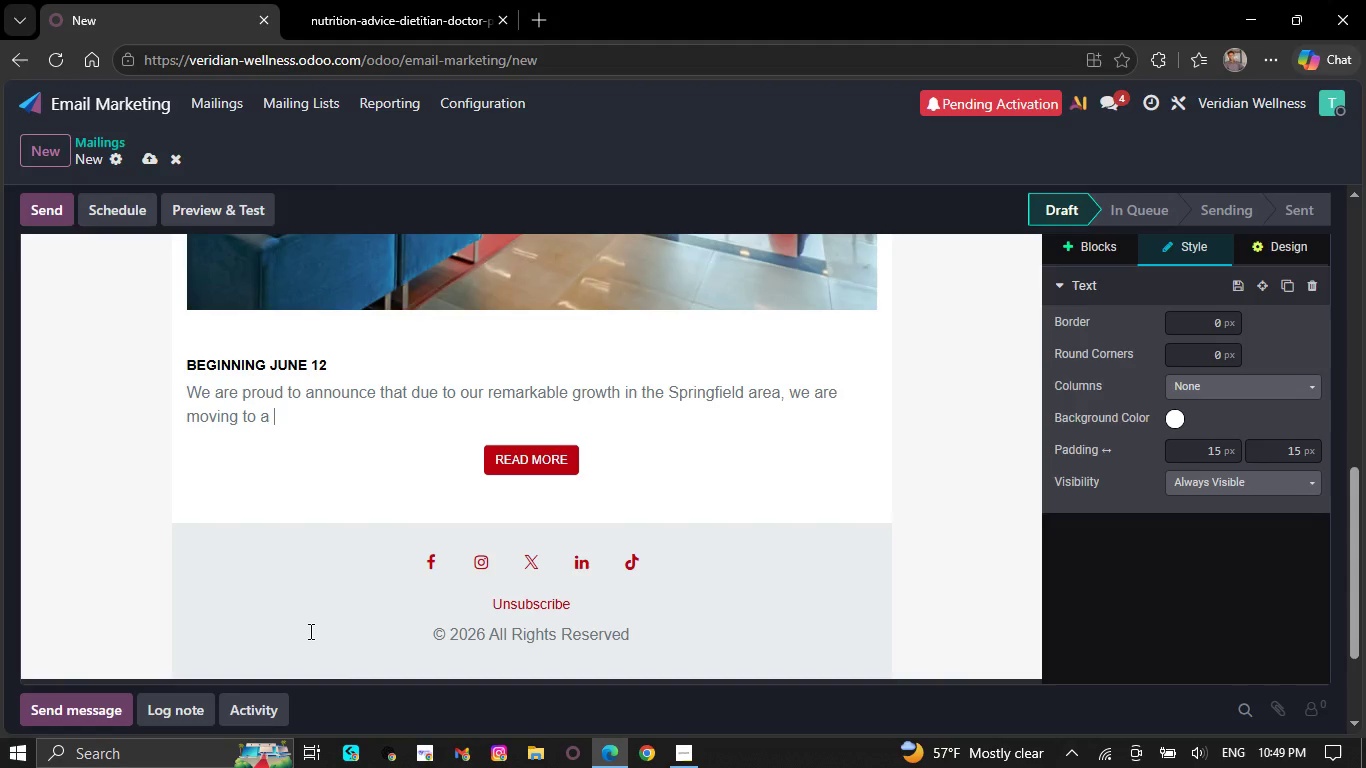 
key(Backspace)
 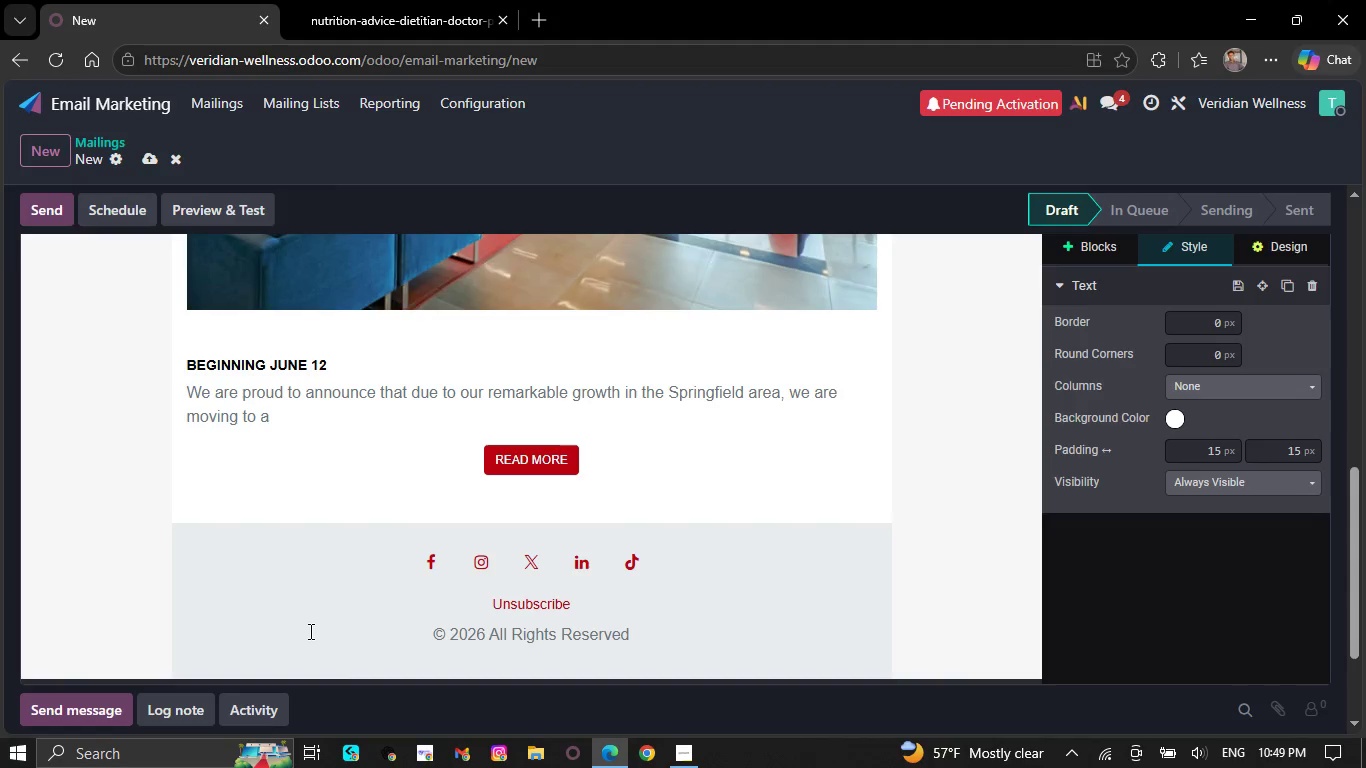 
key(Backspace)
 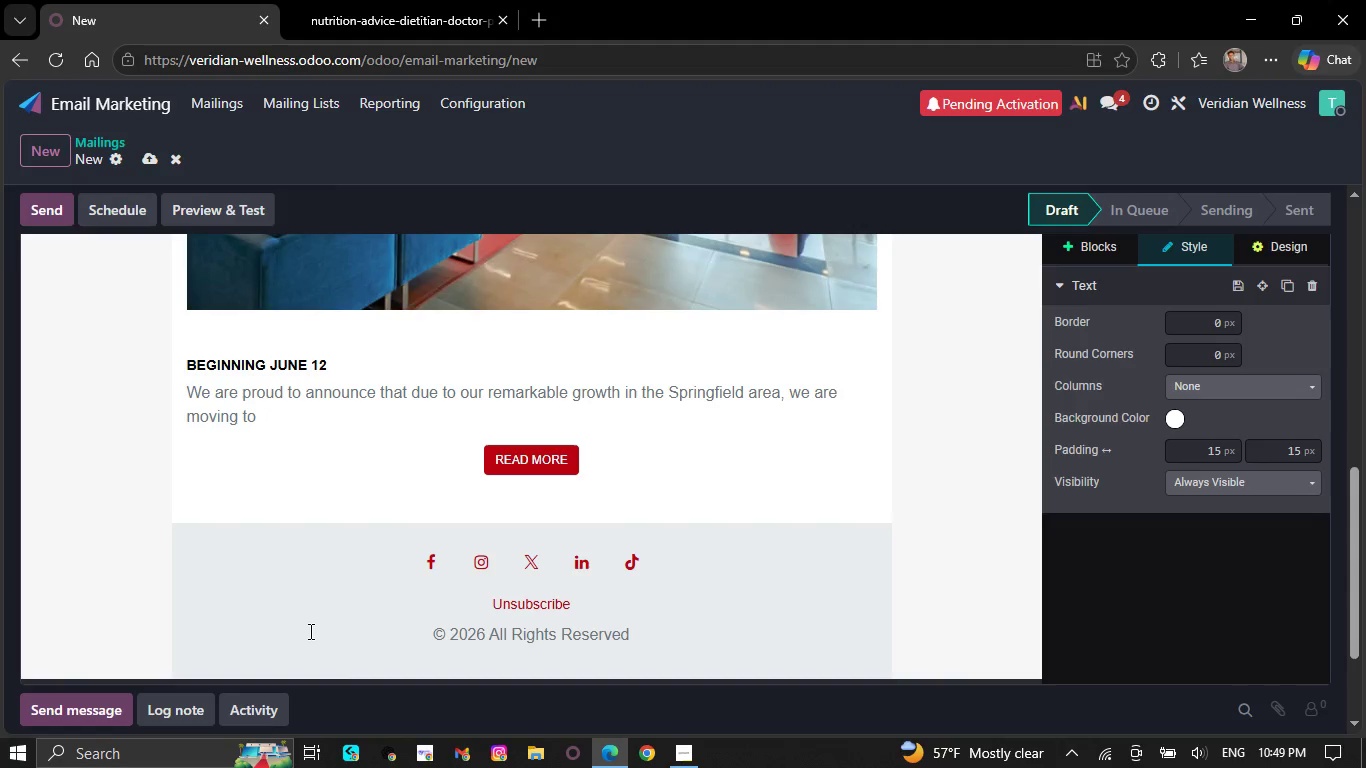 
key(Backspace)
 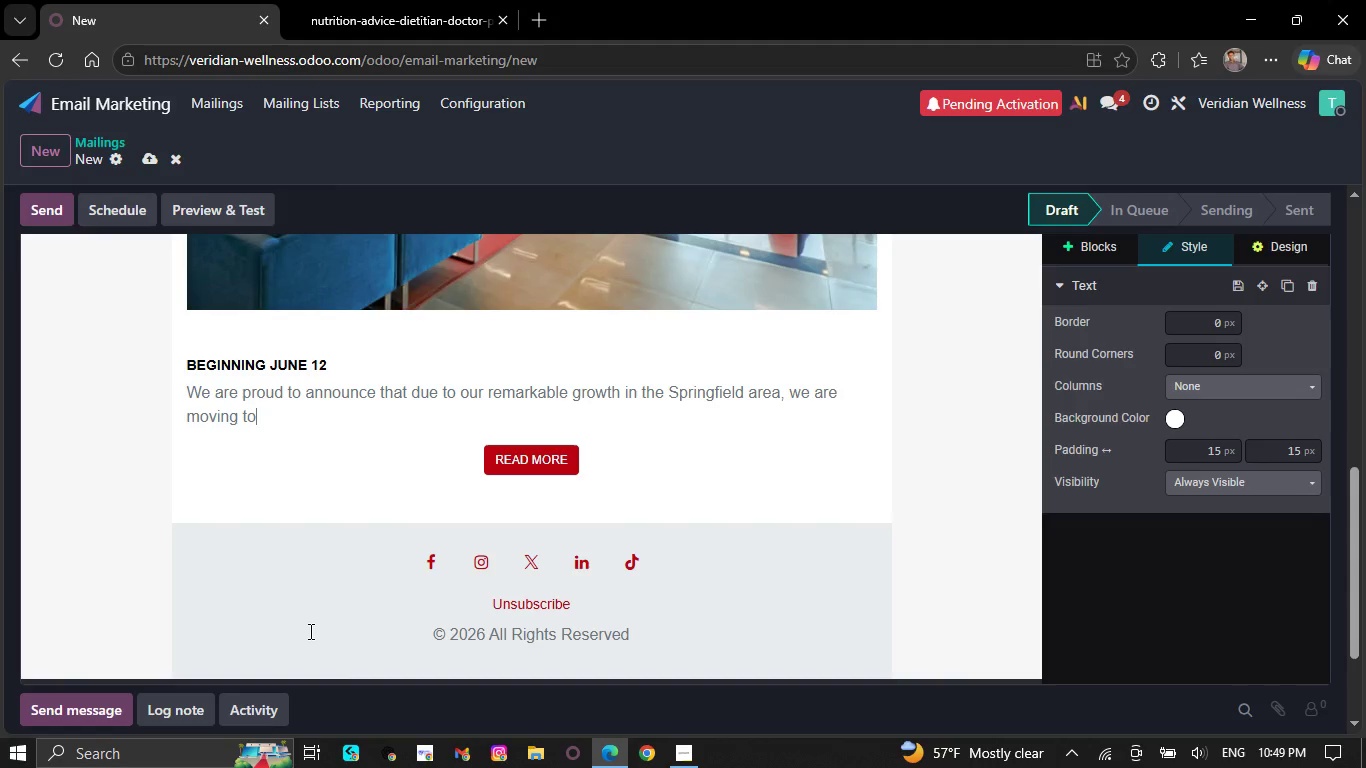 
wait(10.58)
 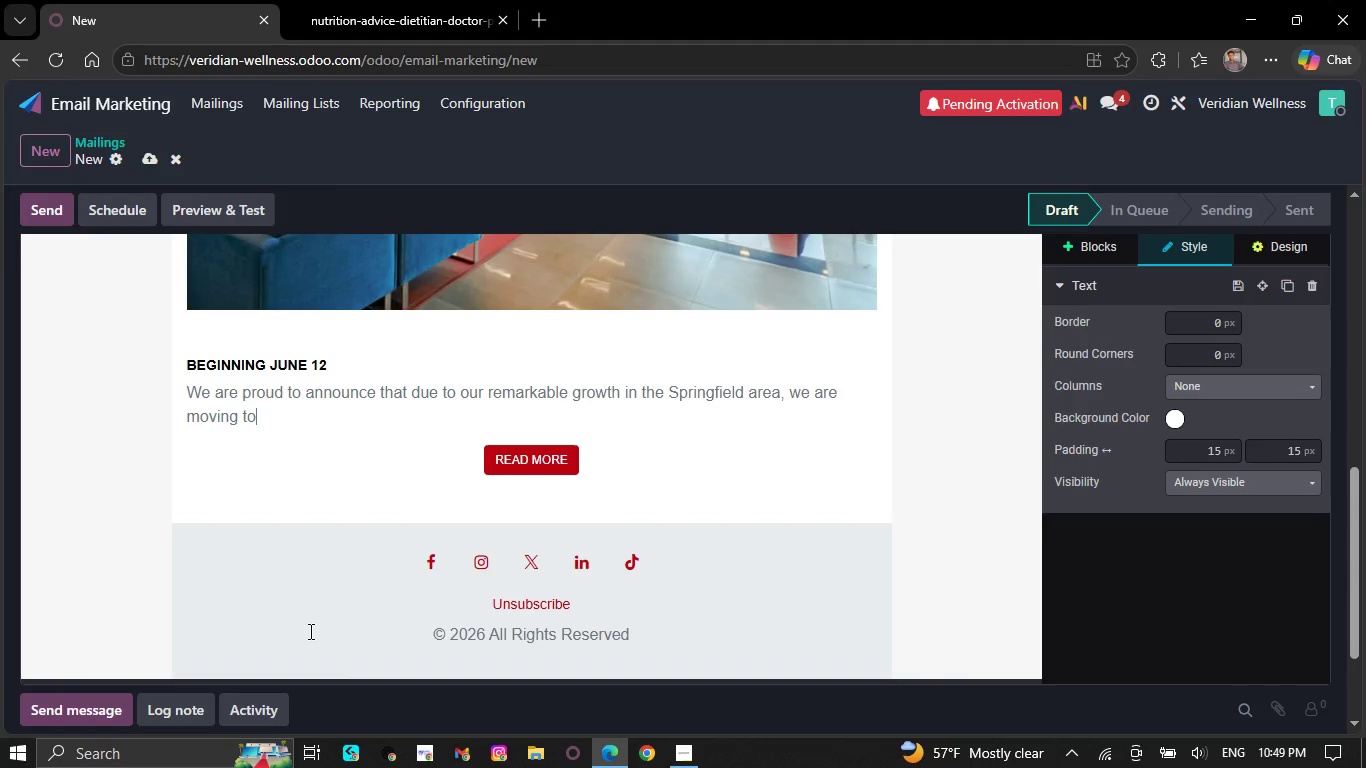 
key(Backspace)
 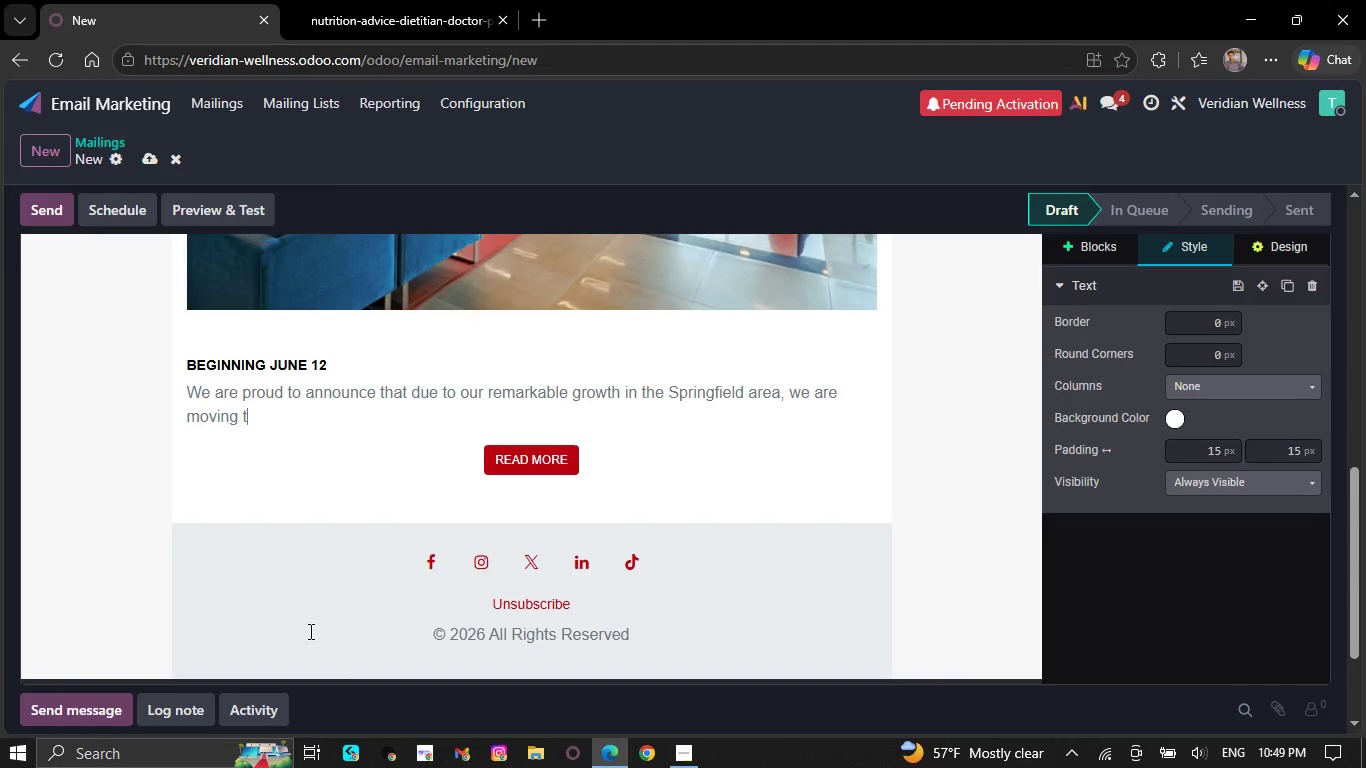 
key(Backspace)
 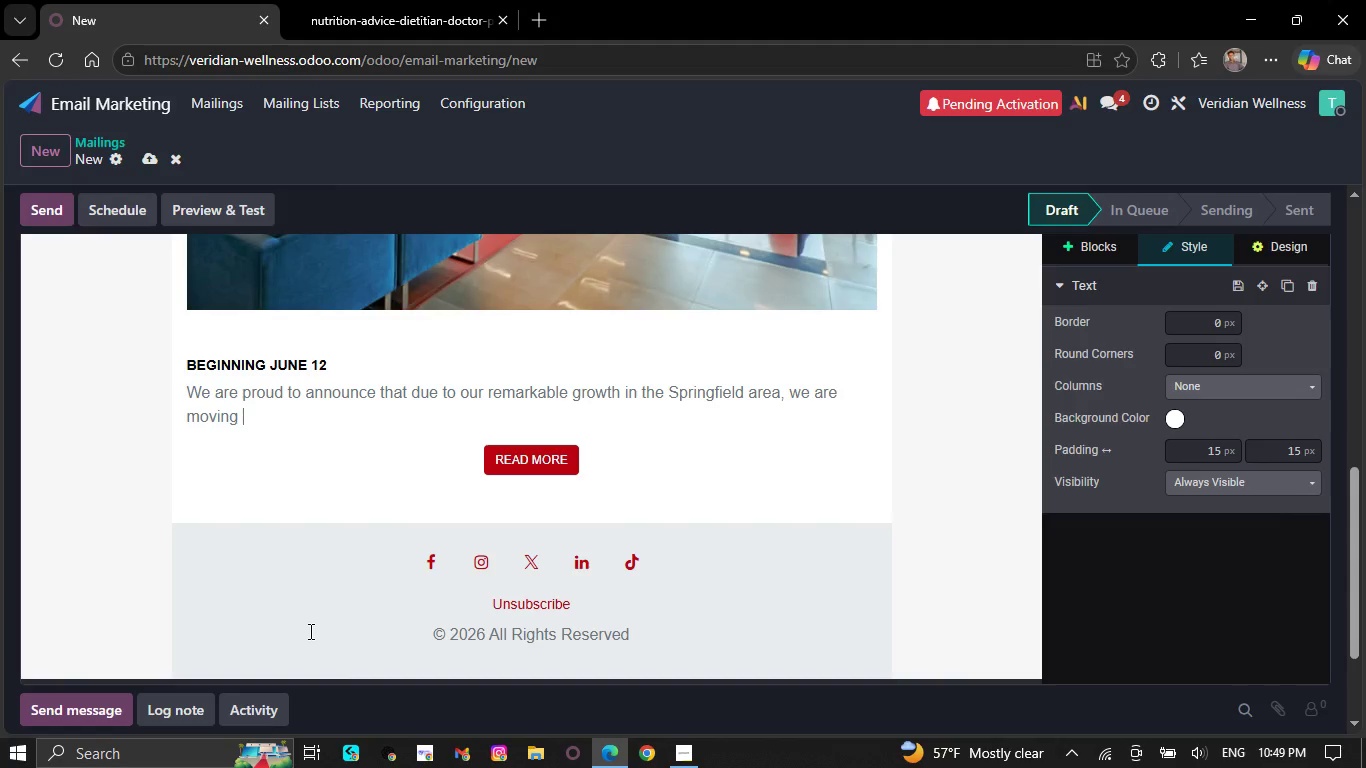 
key(Backspace)
 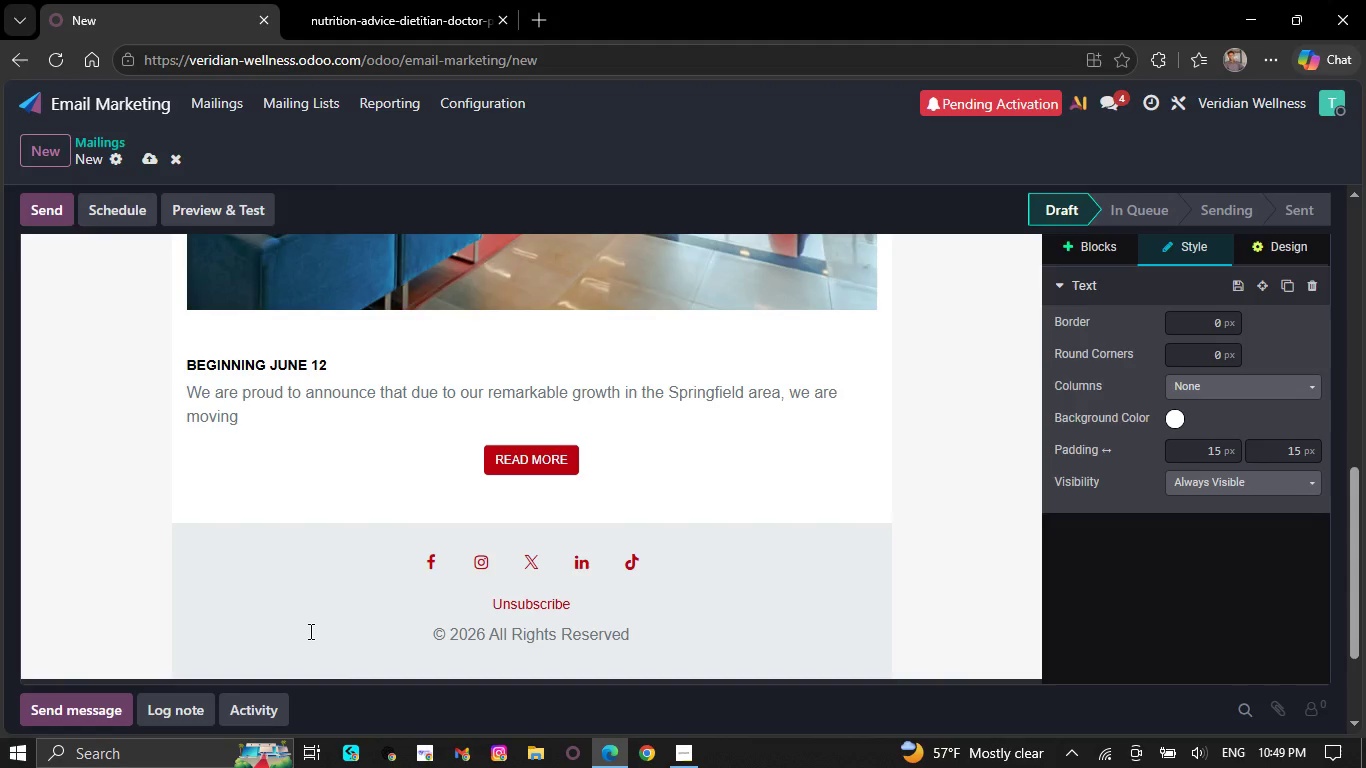 
wait(8.91)
 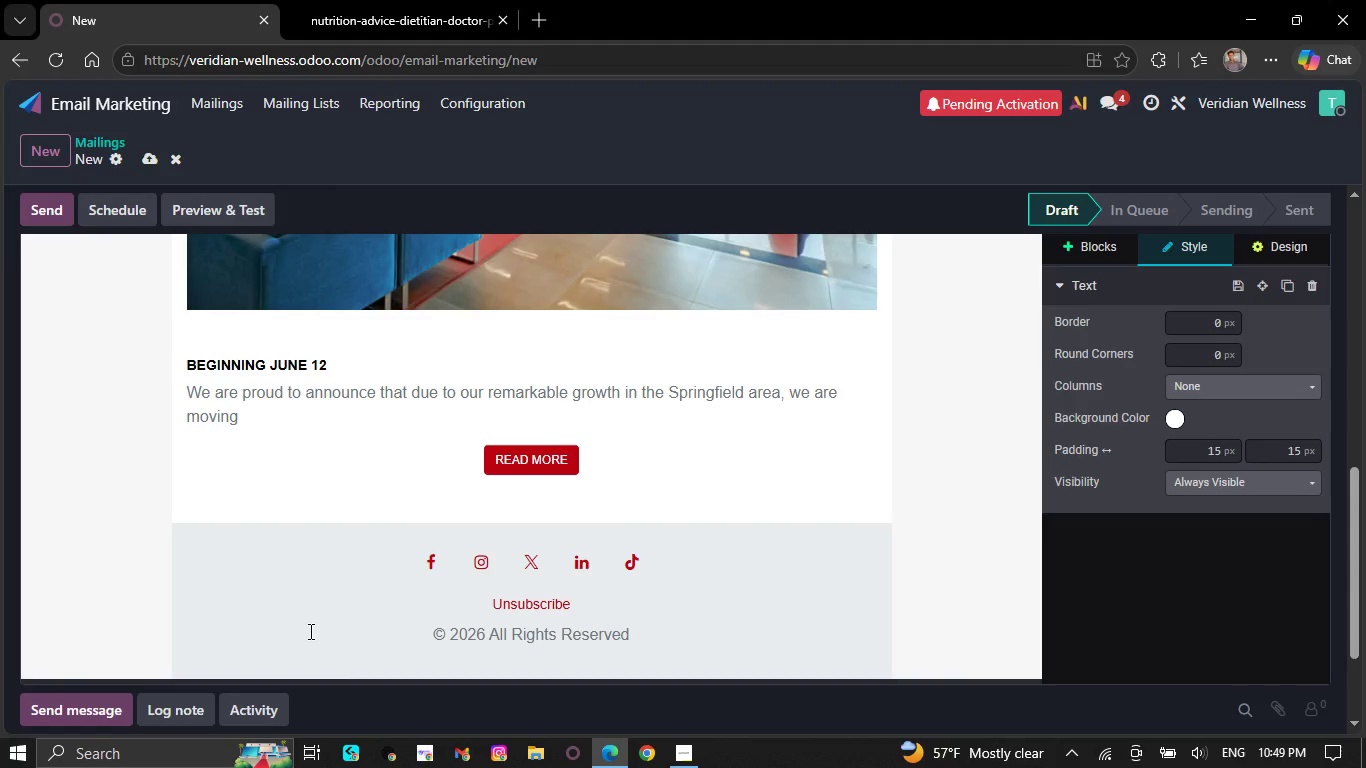 
key(Backspace)
 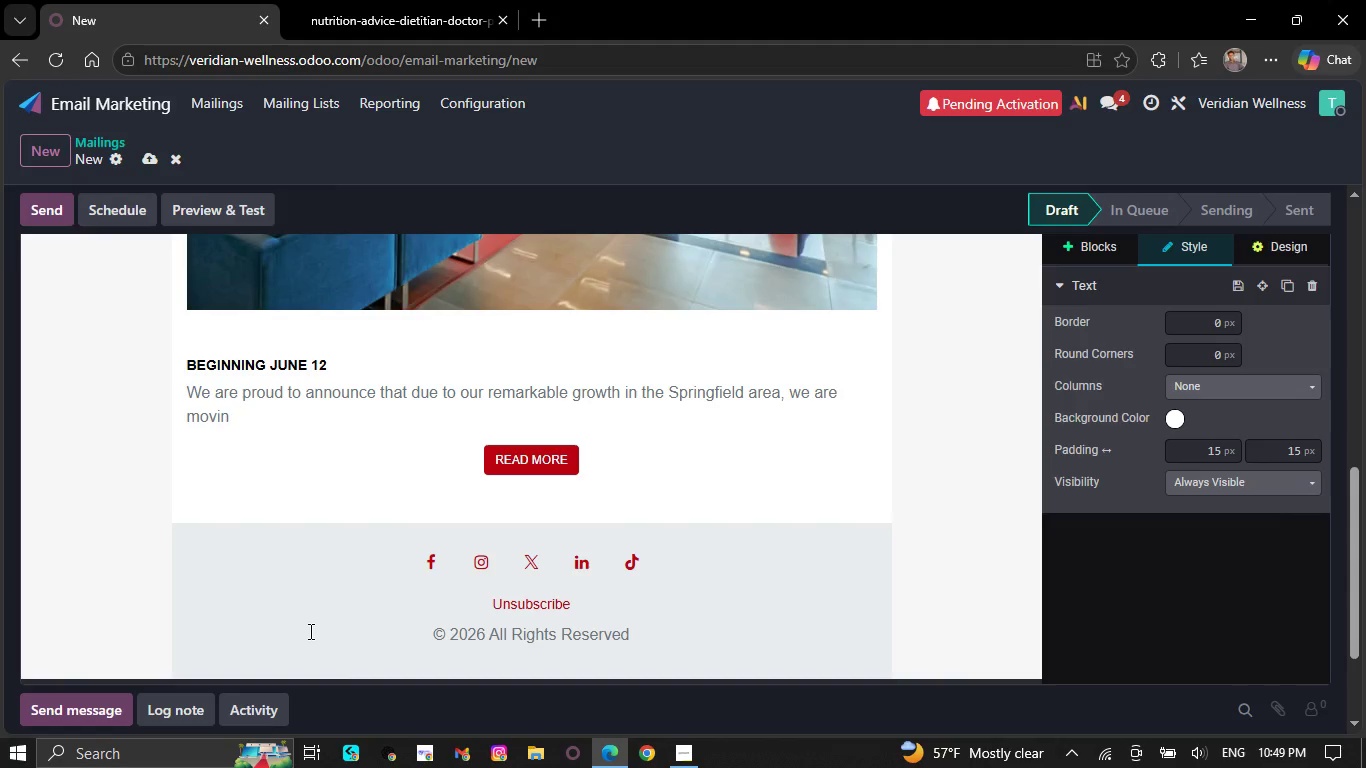 
key(Backspace)
 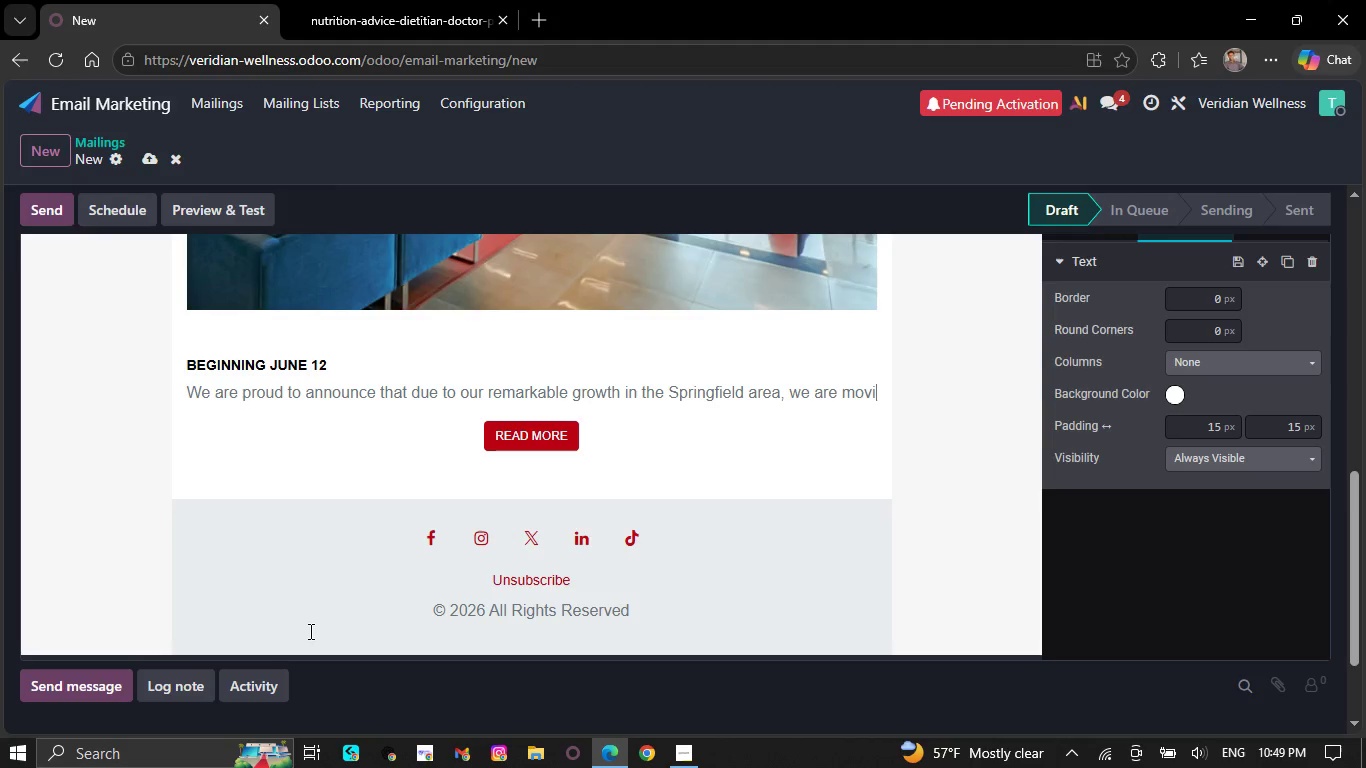 
key(Backspace)
 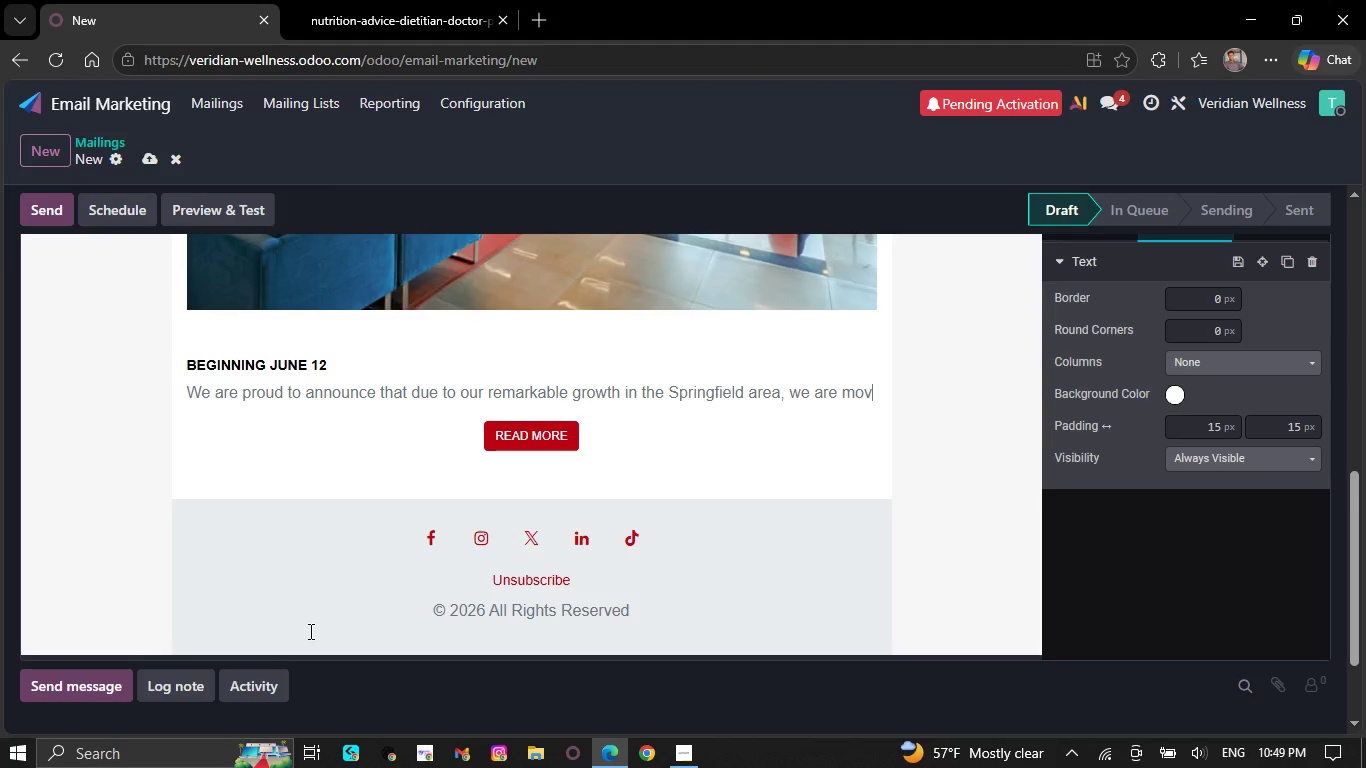 
key(Backspace)
 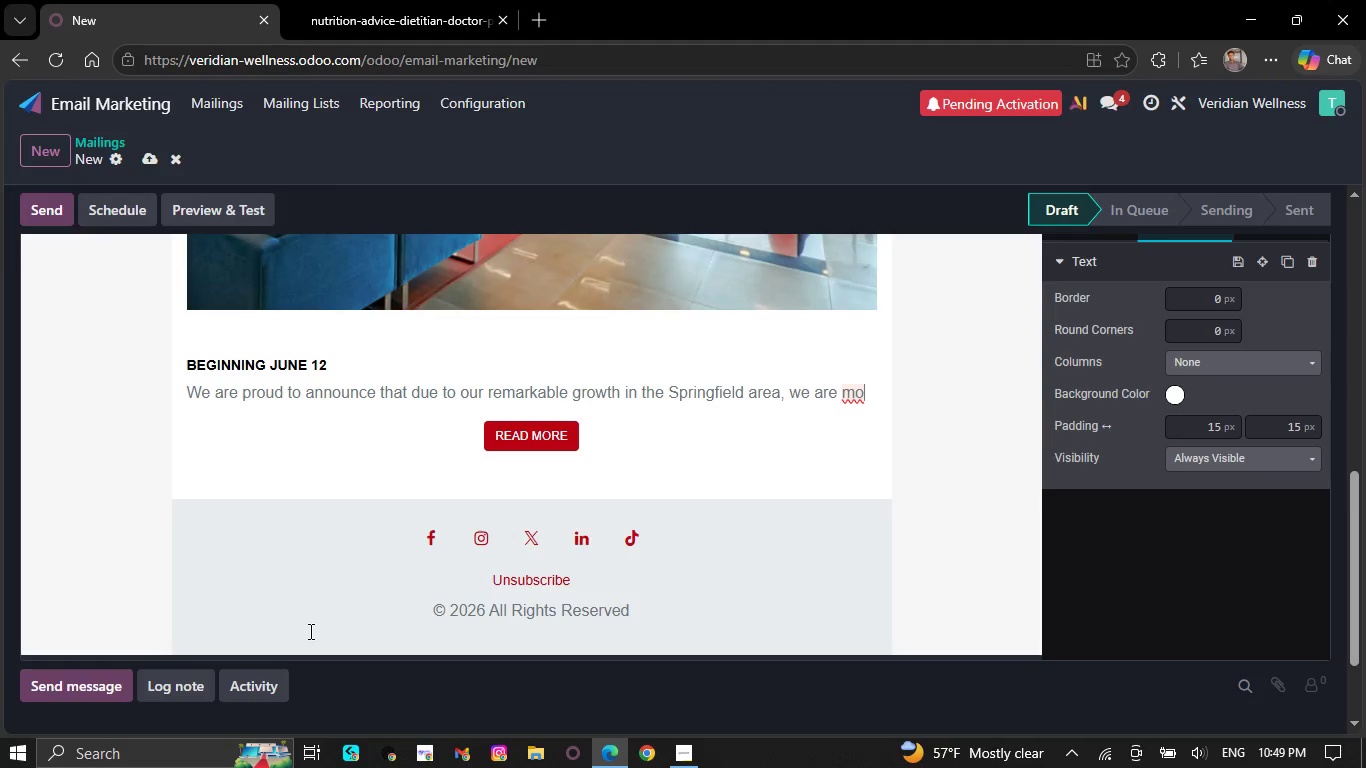 
key(Backspace)
 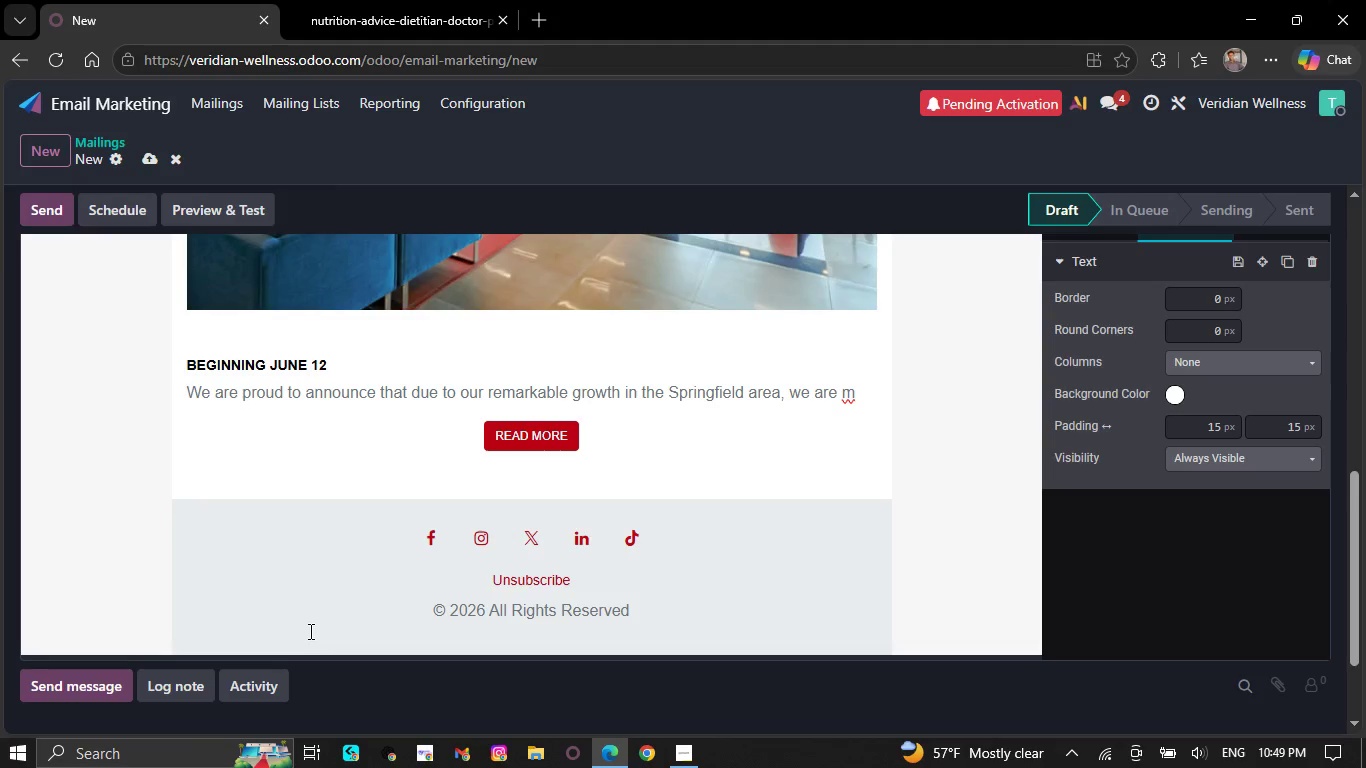 
key(Backspace)
 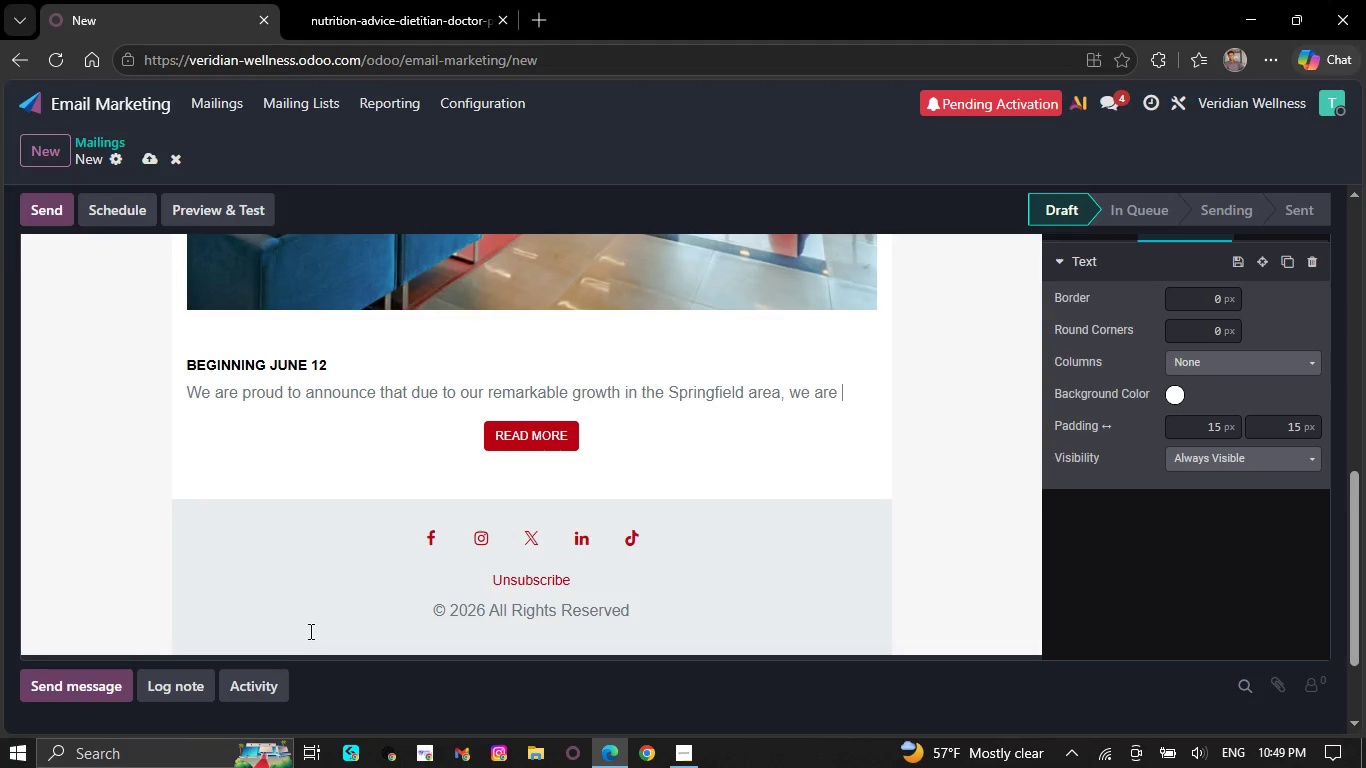 
key(Backspace)
 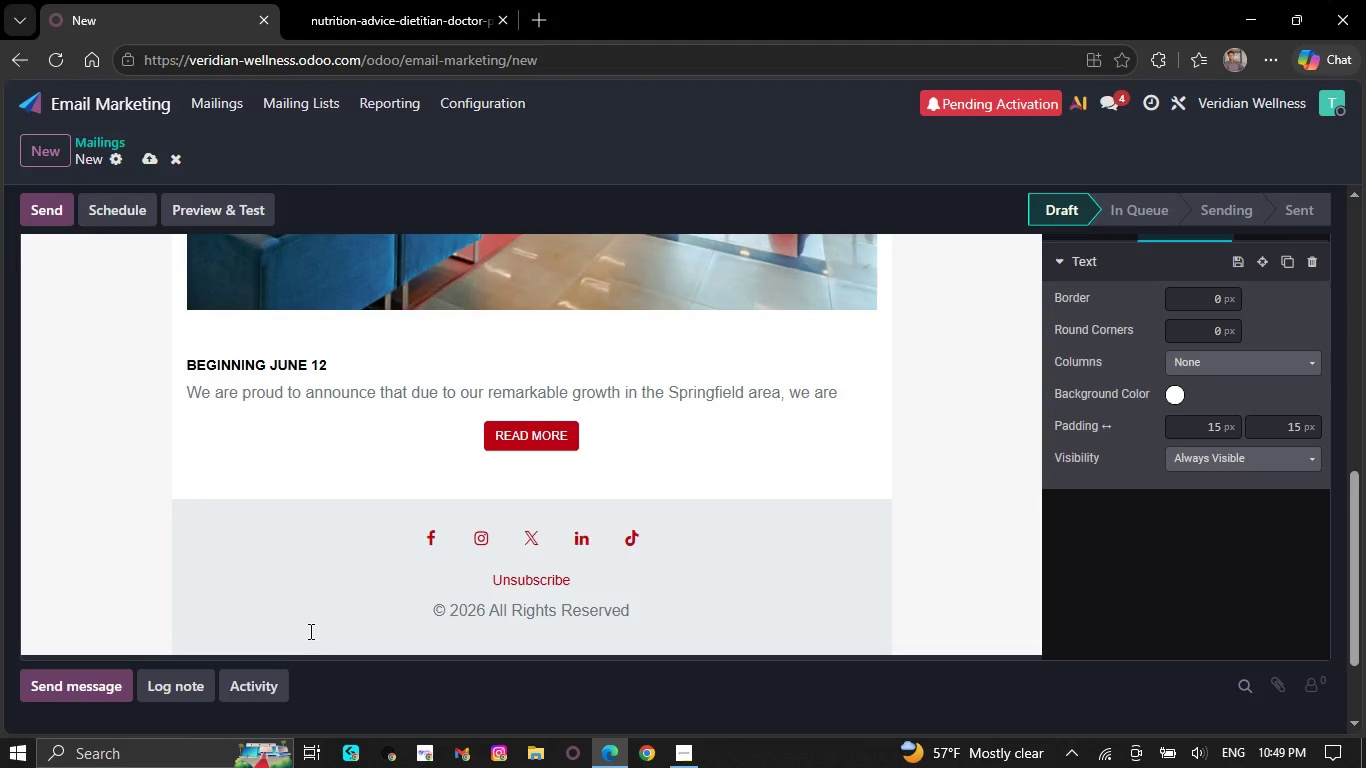 
key(Backspace)
 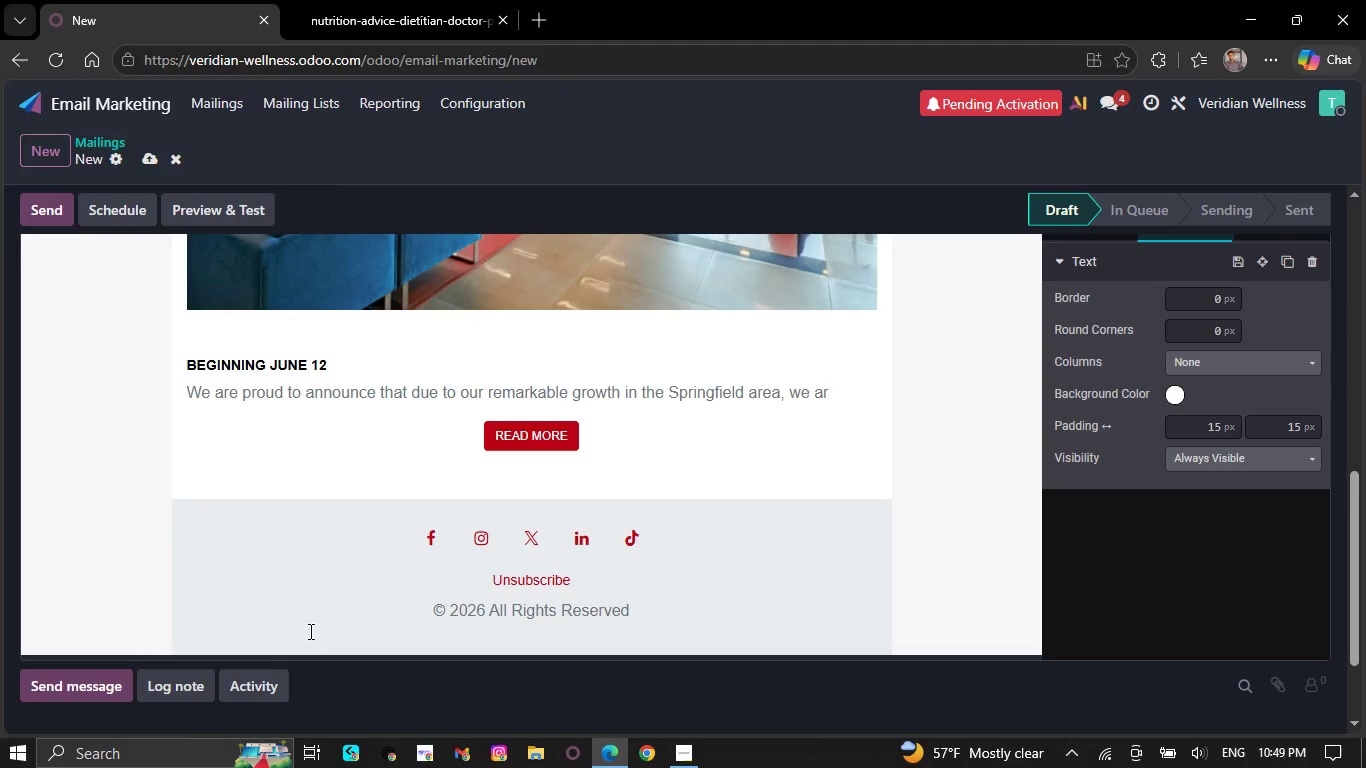 
key(Backspace)
 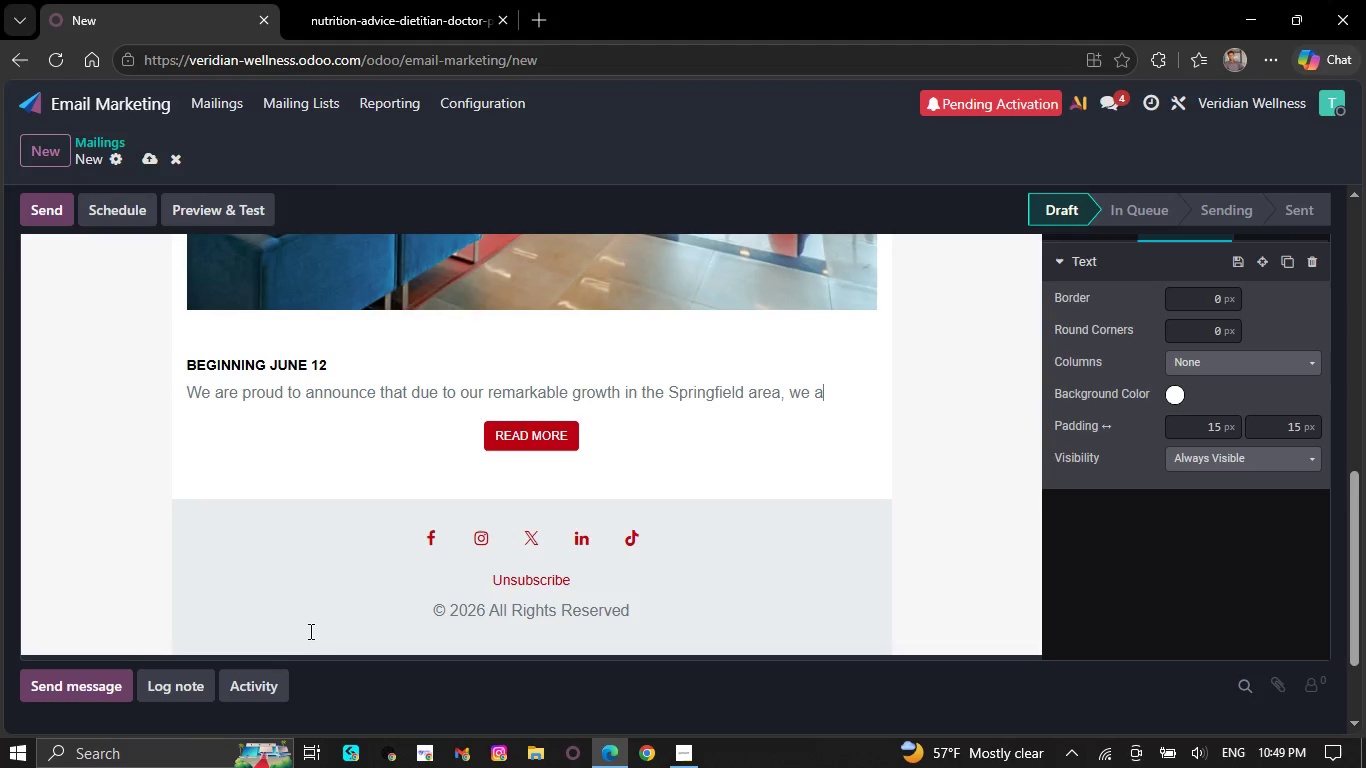 
key(Backspace)
 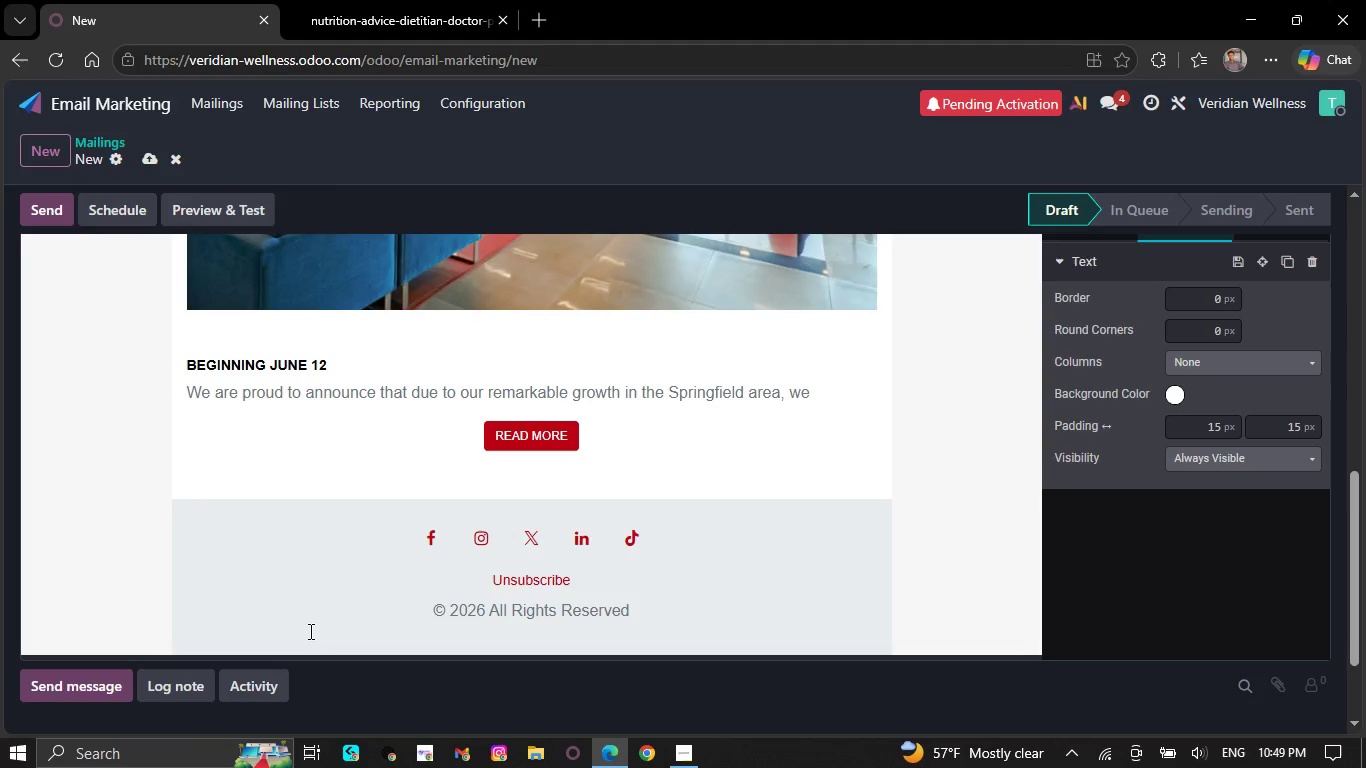 
key(Backspace)
 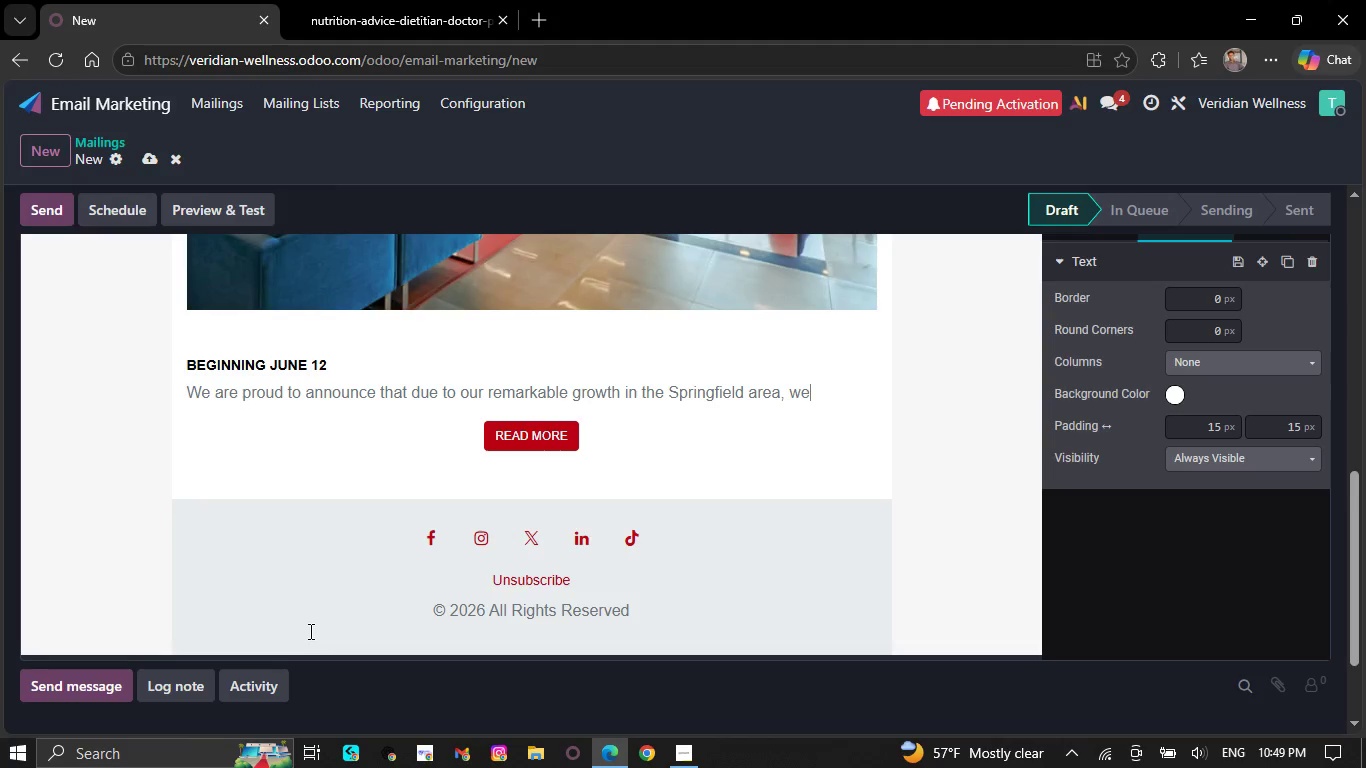 
key(Backspace)
 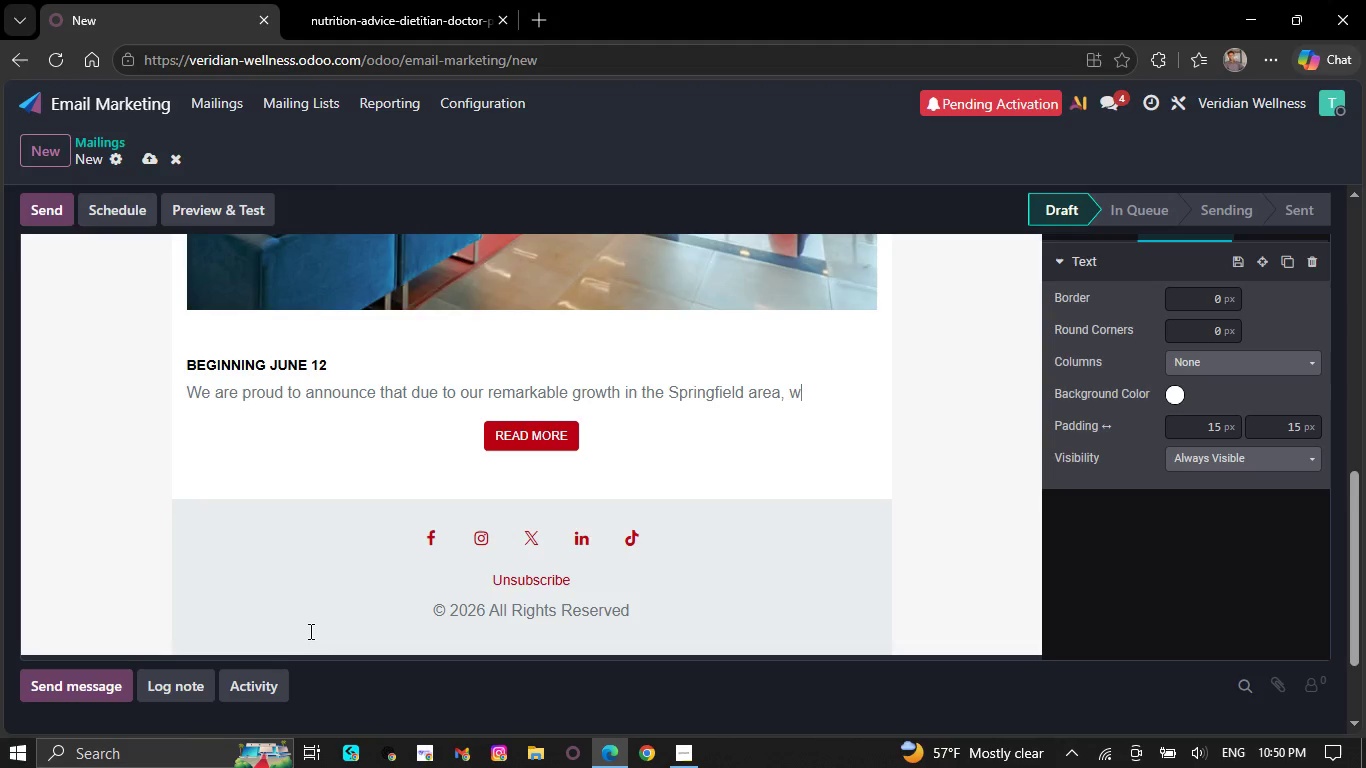 
key(Backspace)
 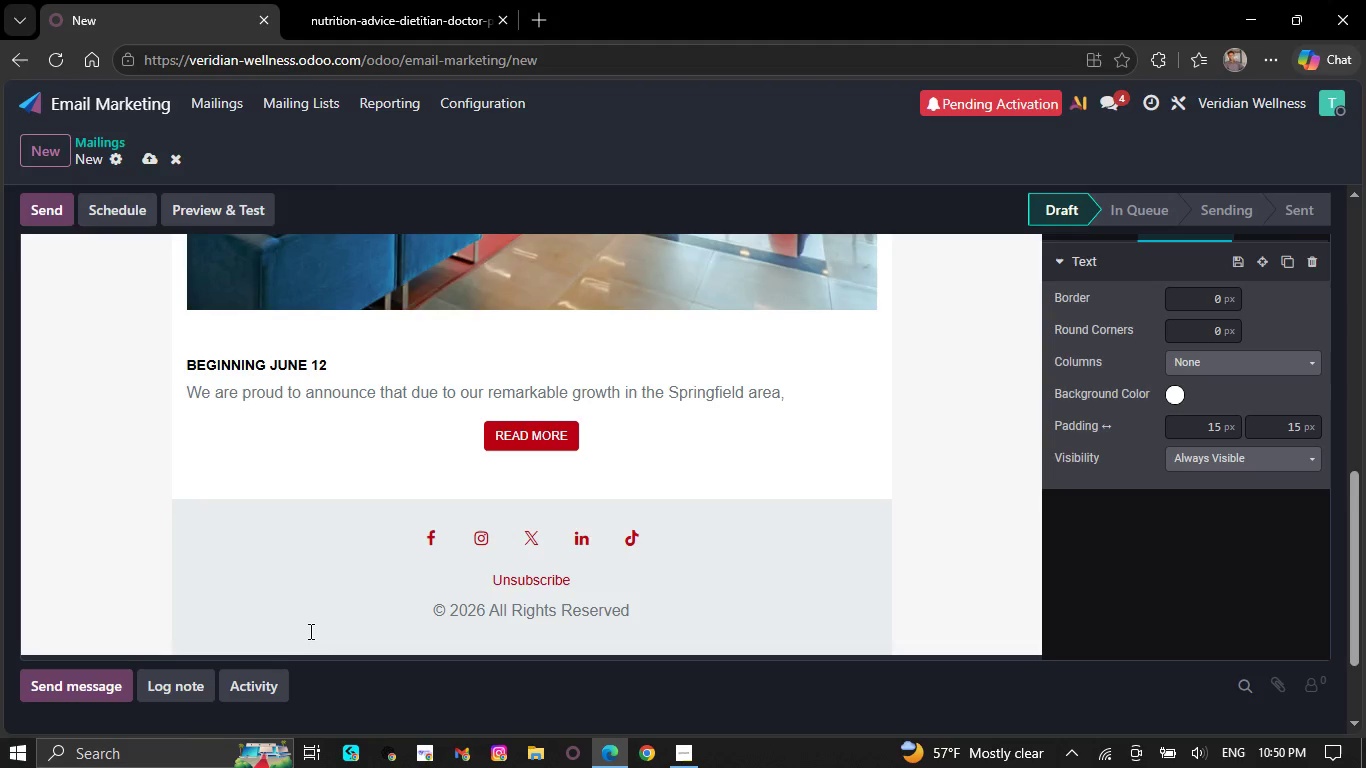 
key(Backspace)
 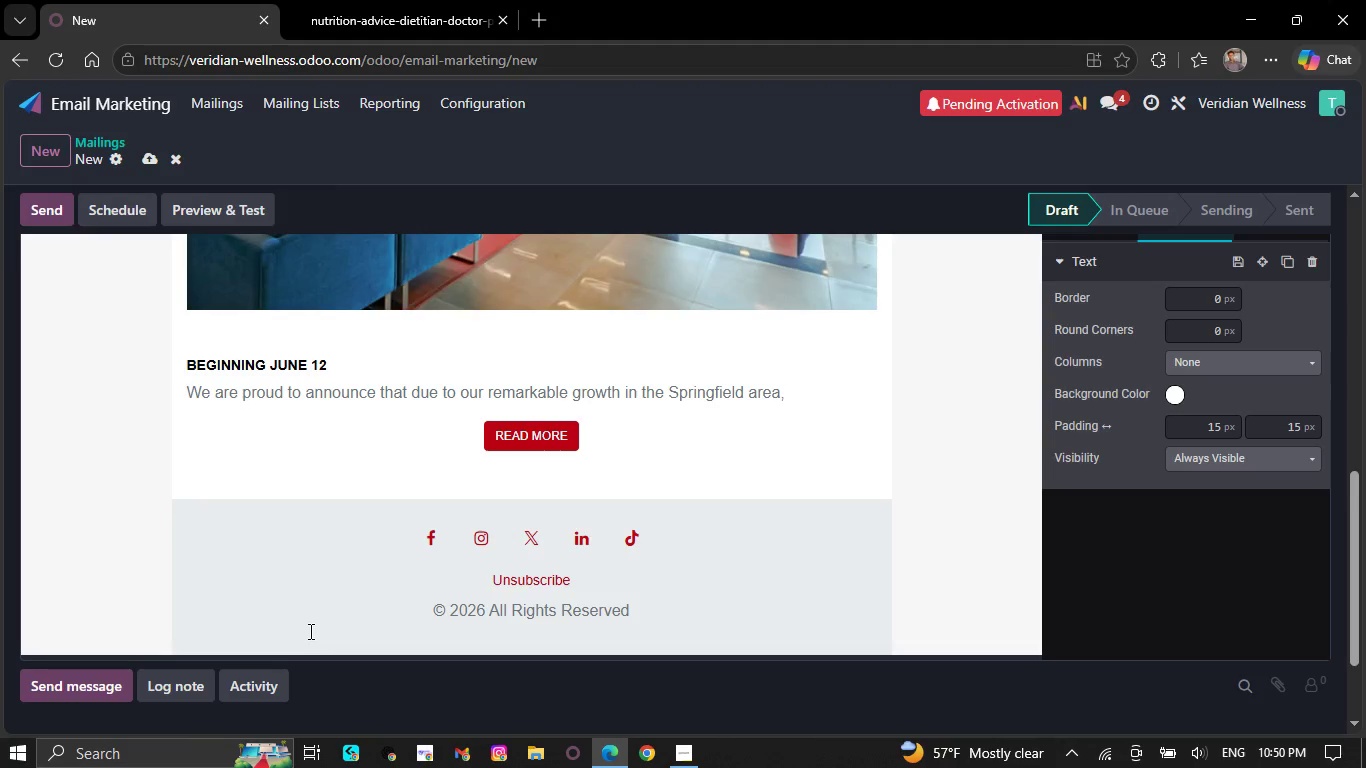 
wait(7.69)
 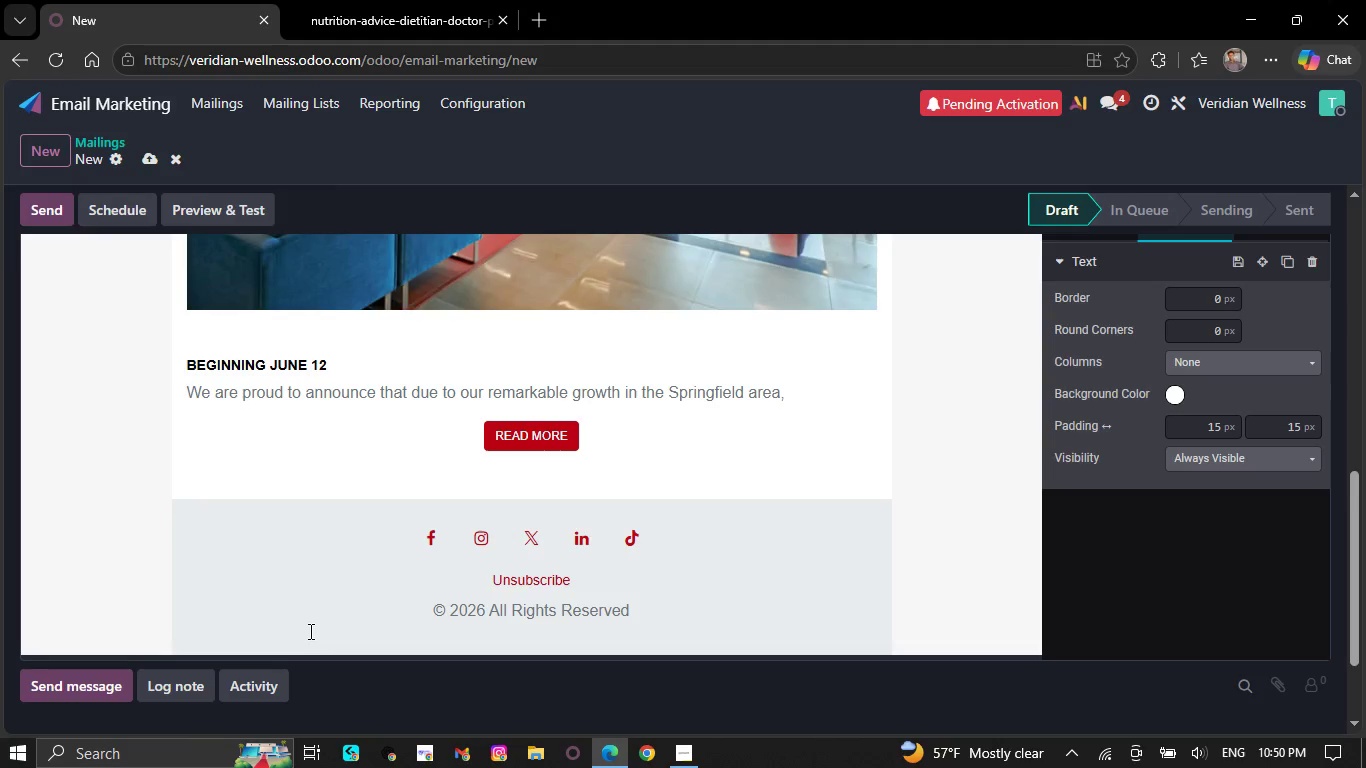 
key(Backspace)
 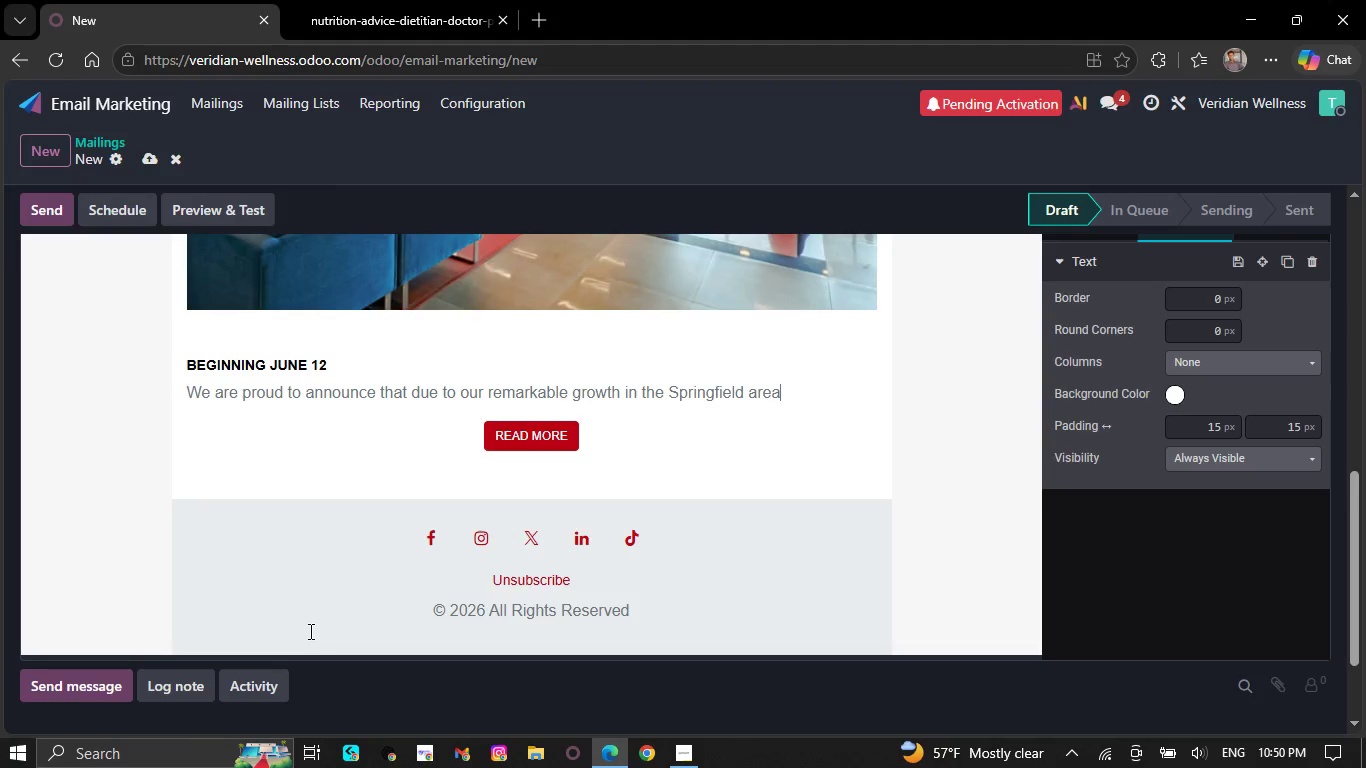 
key(Backspace)
 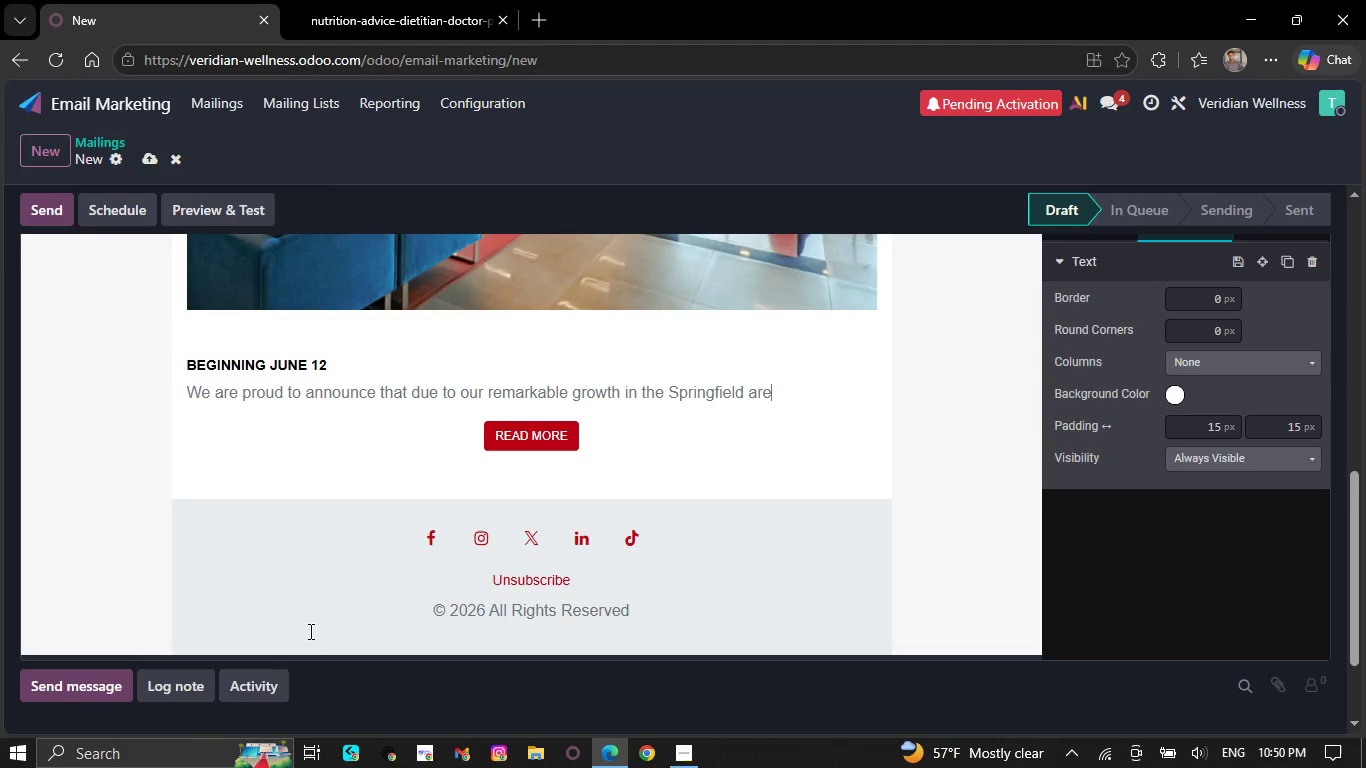 
key(Backspace)
 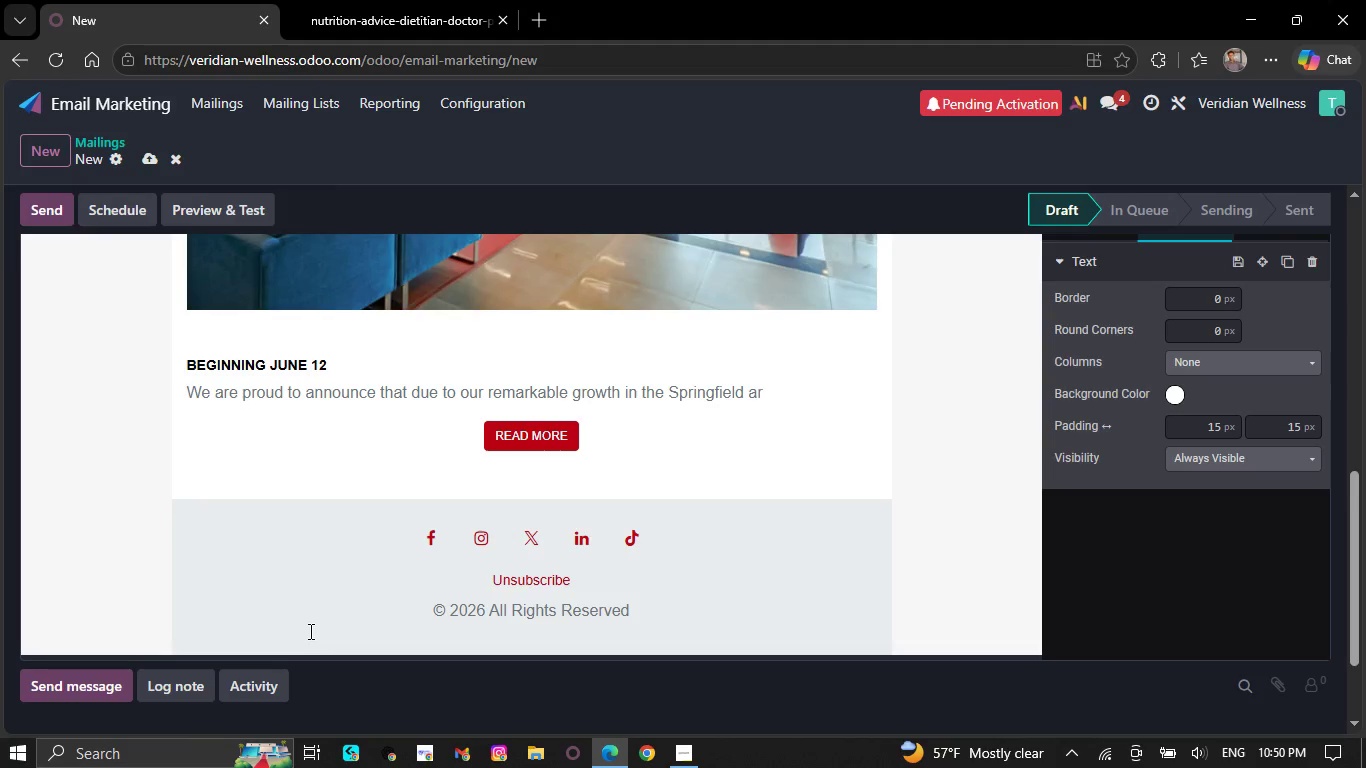 
key(Backspace)
 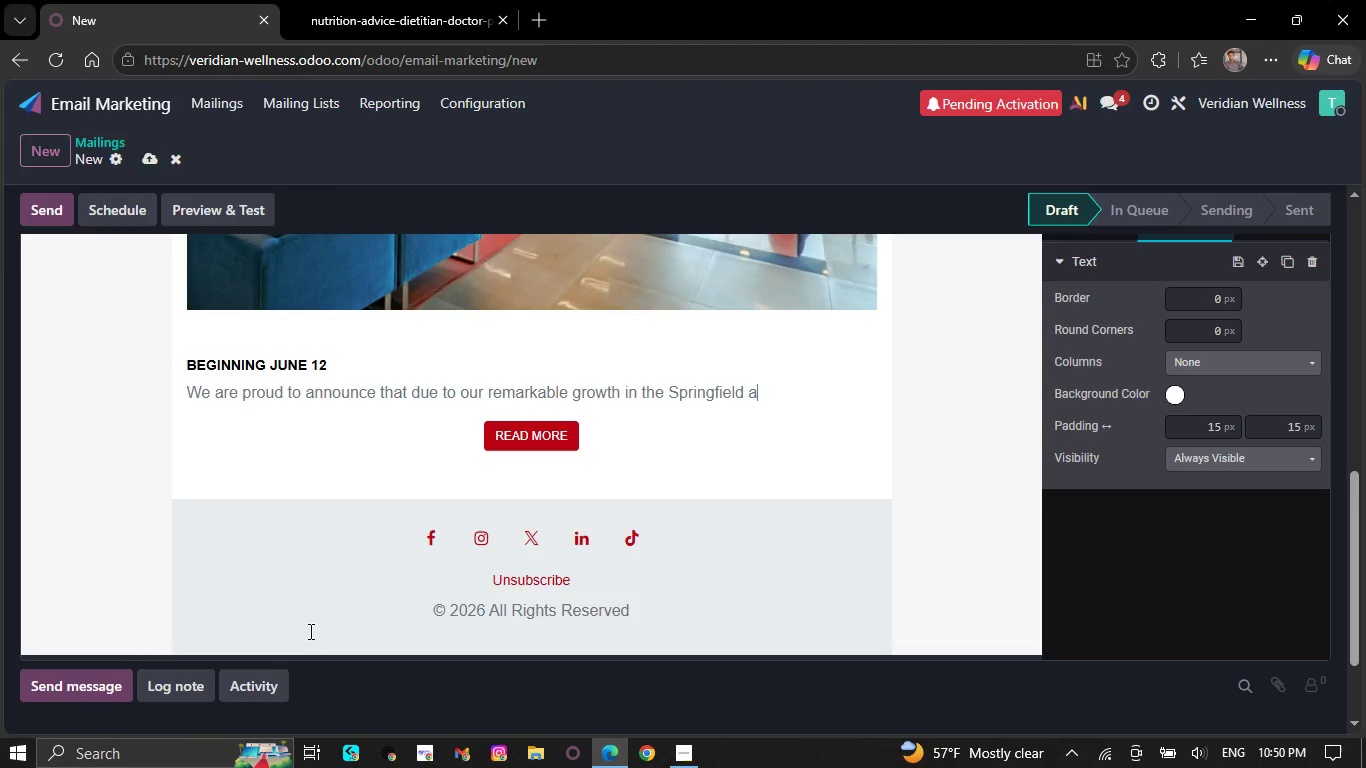 
key(Backspace)
 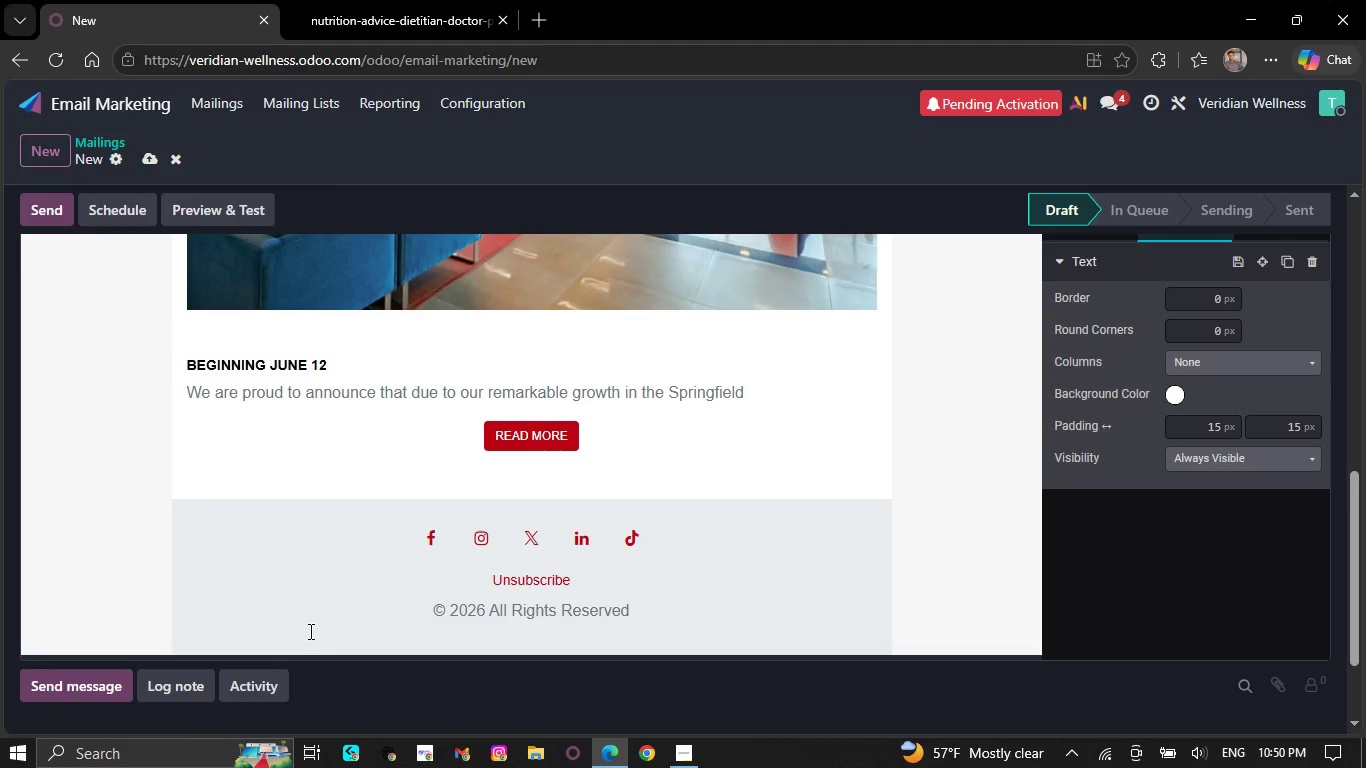 
key(Backspace)
 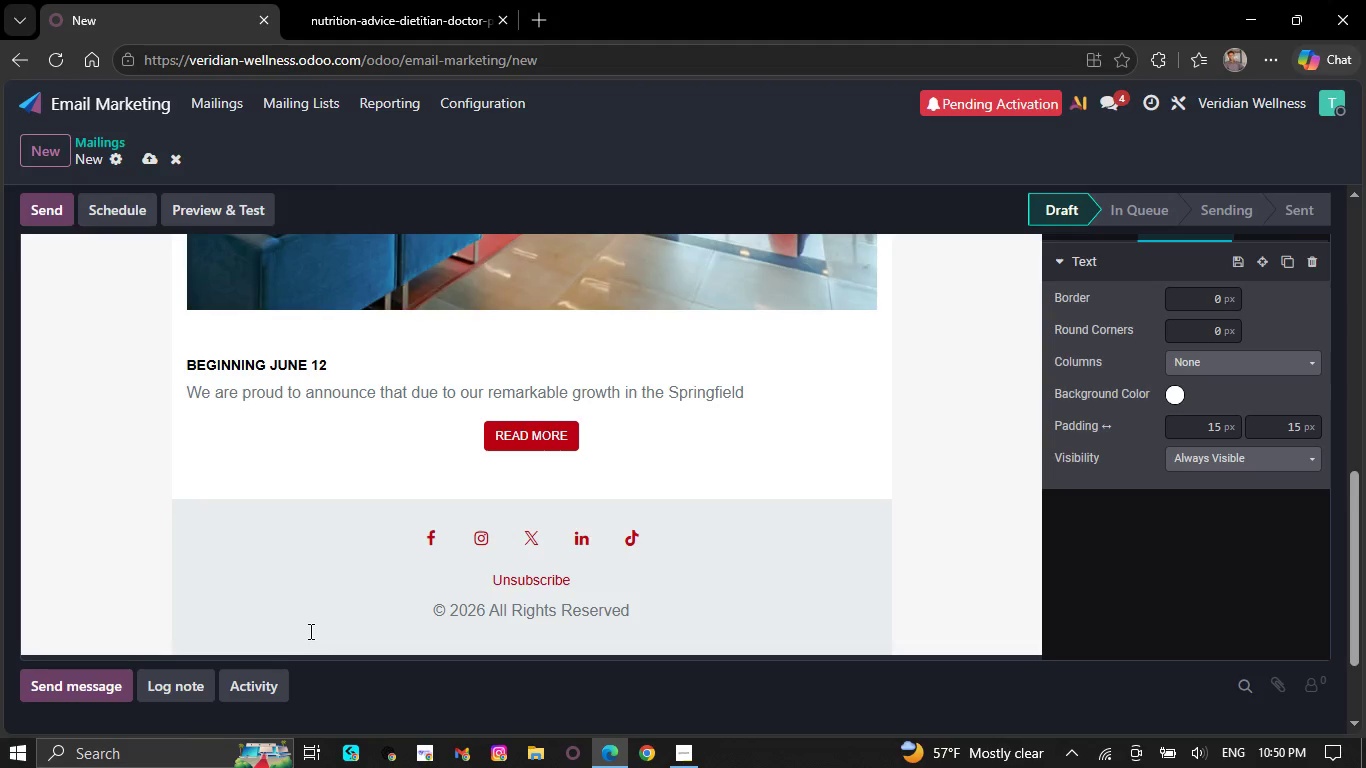 
key(Backspace)
 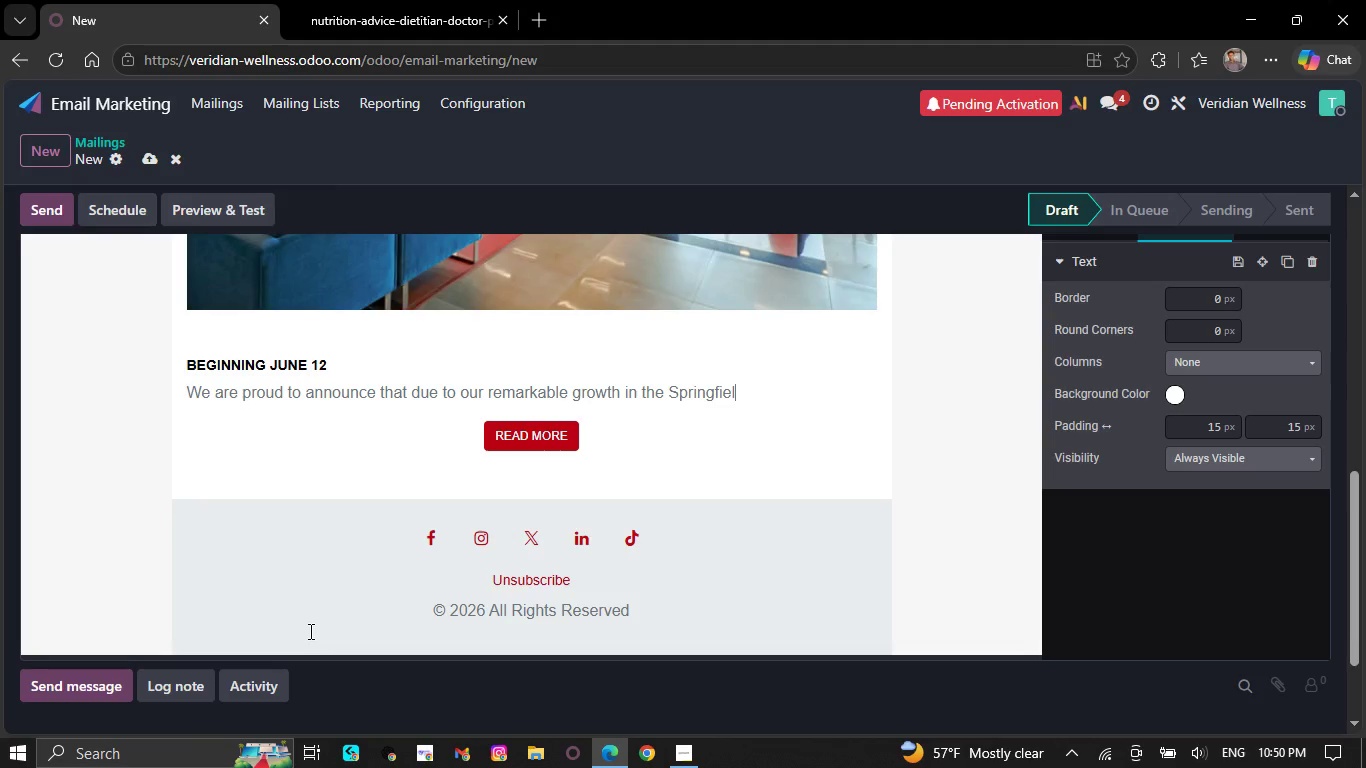 
key(Backspace)
 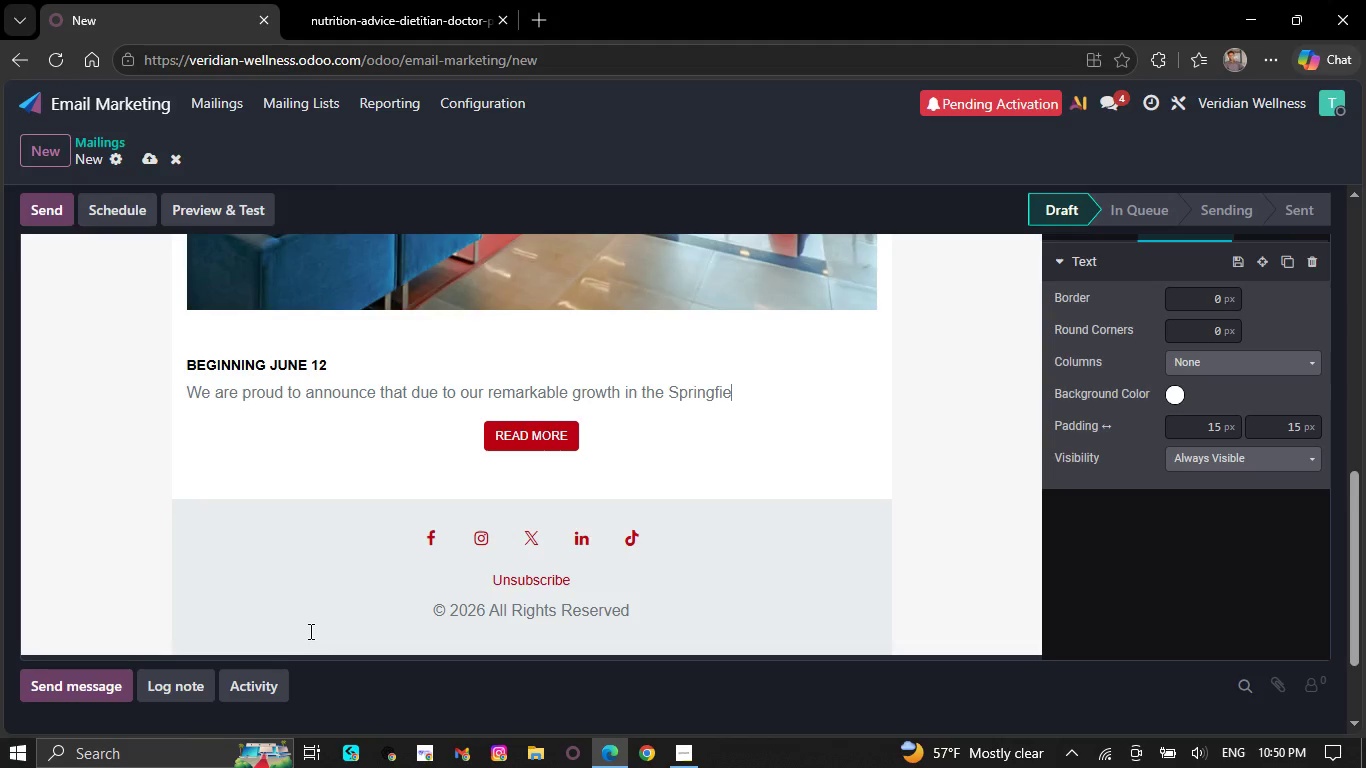 
key(Backspace)
 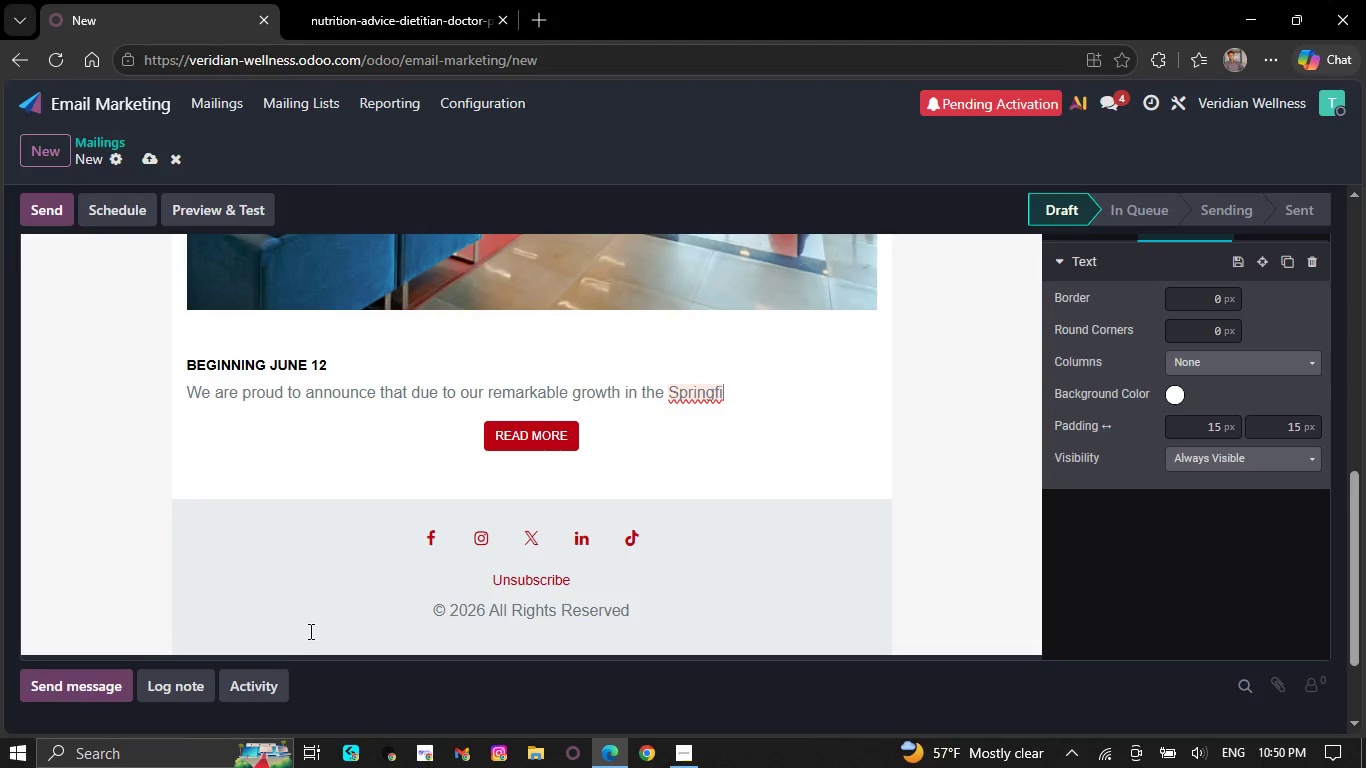 
key(Backspace)
 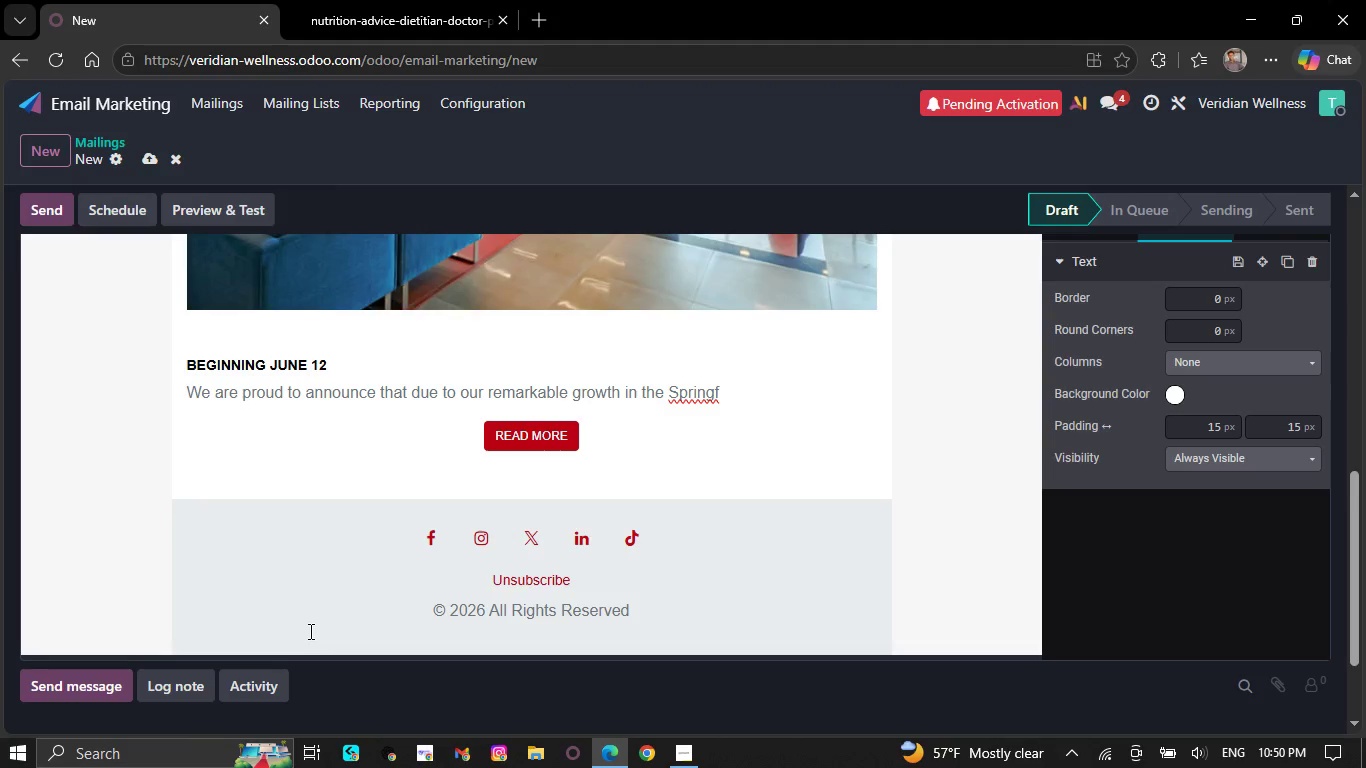 
key(Backspace)
 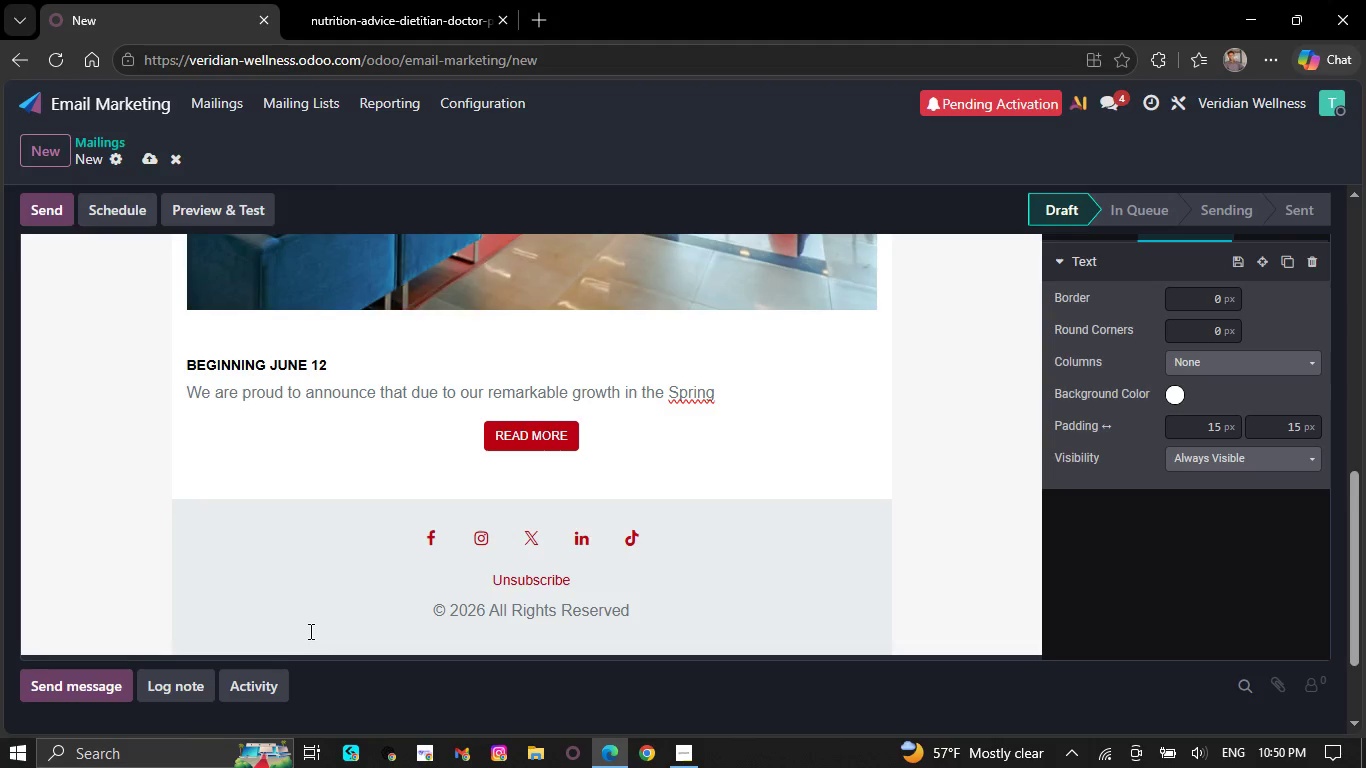 
key(Backspace)
 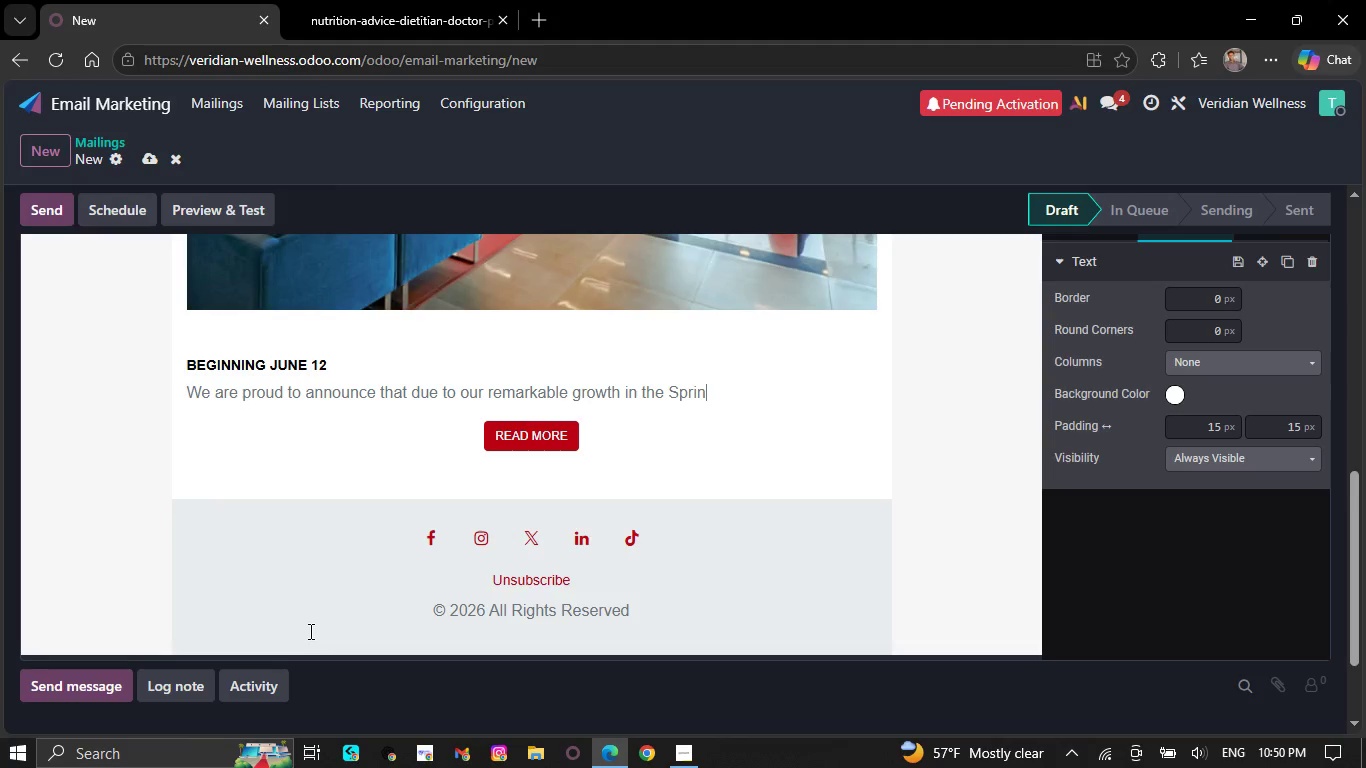 
key(Backspace)
 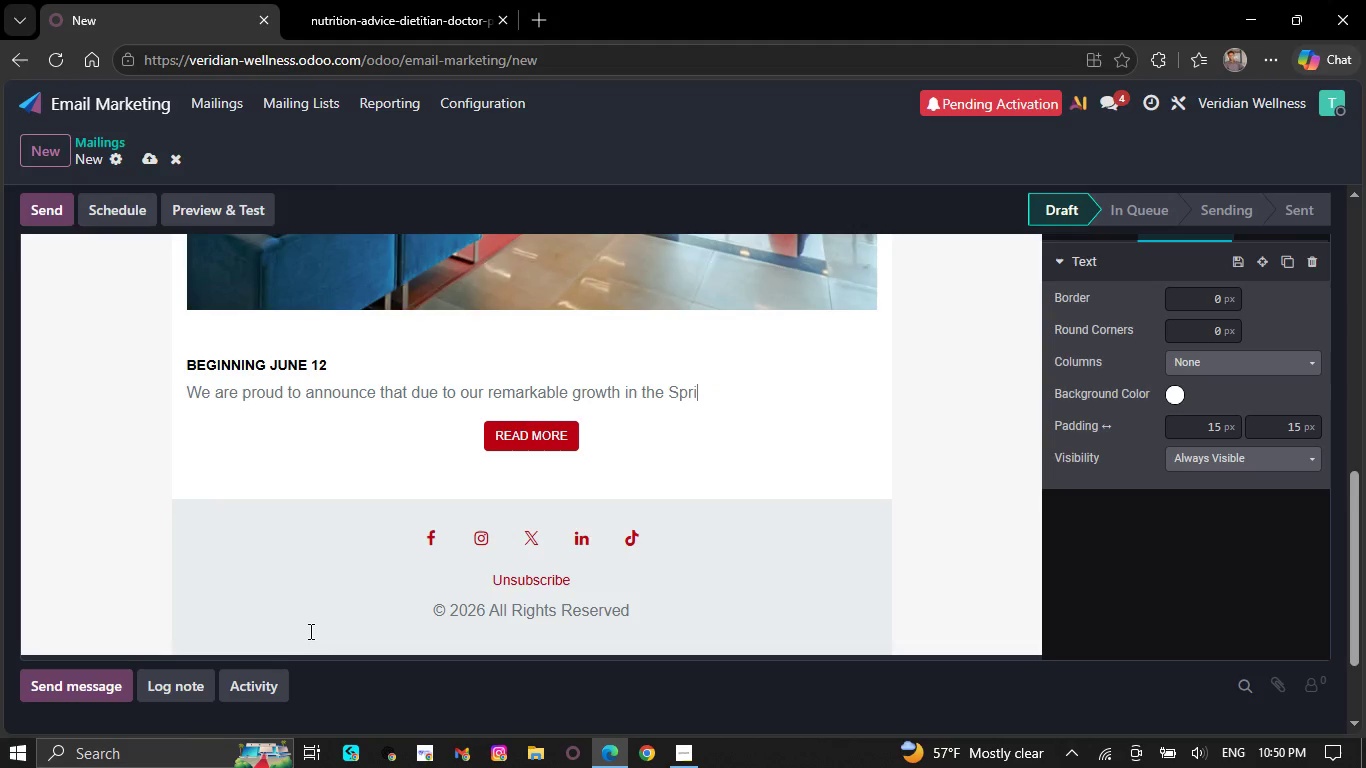 
key(Backspace)
 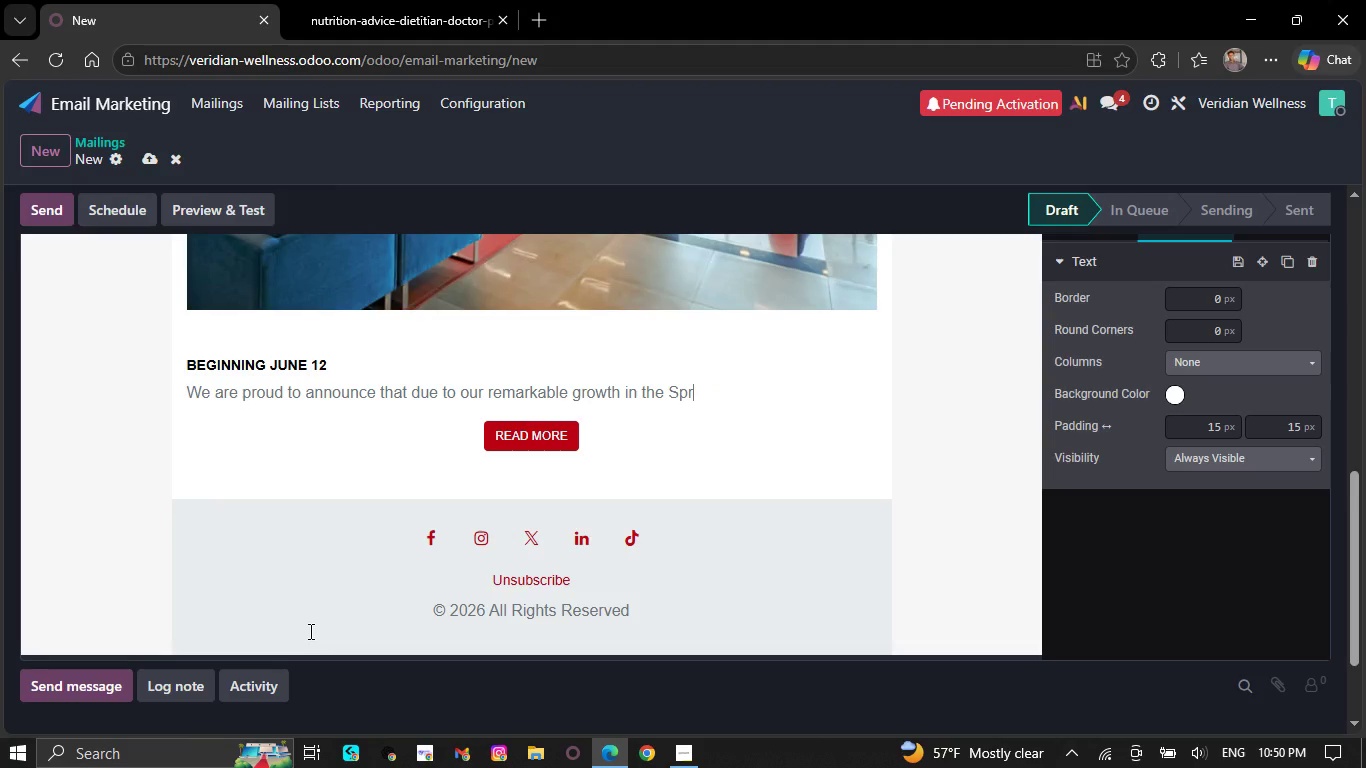 
key(Backspace)
 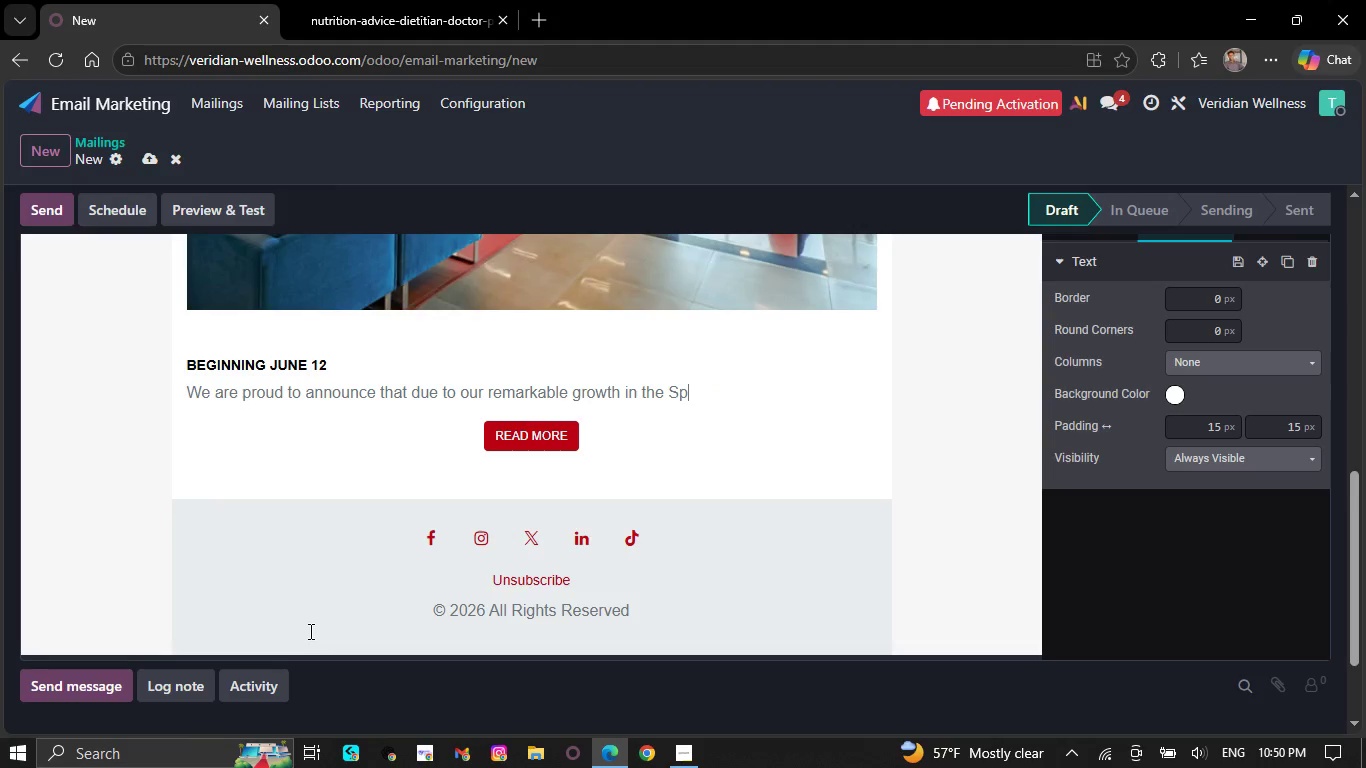 
key(Backspace)
 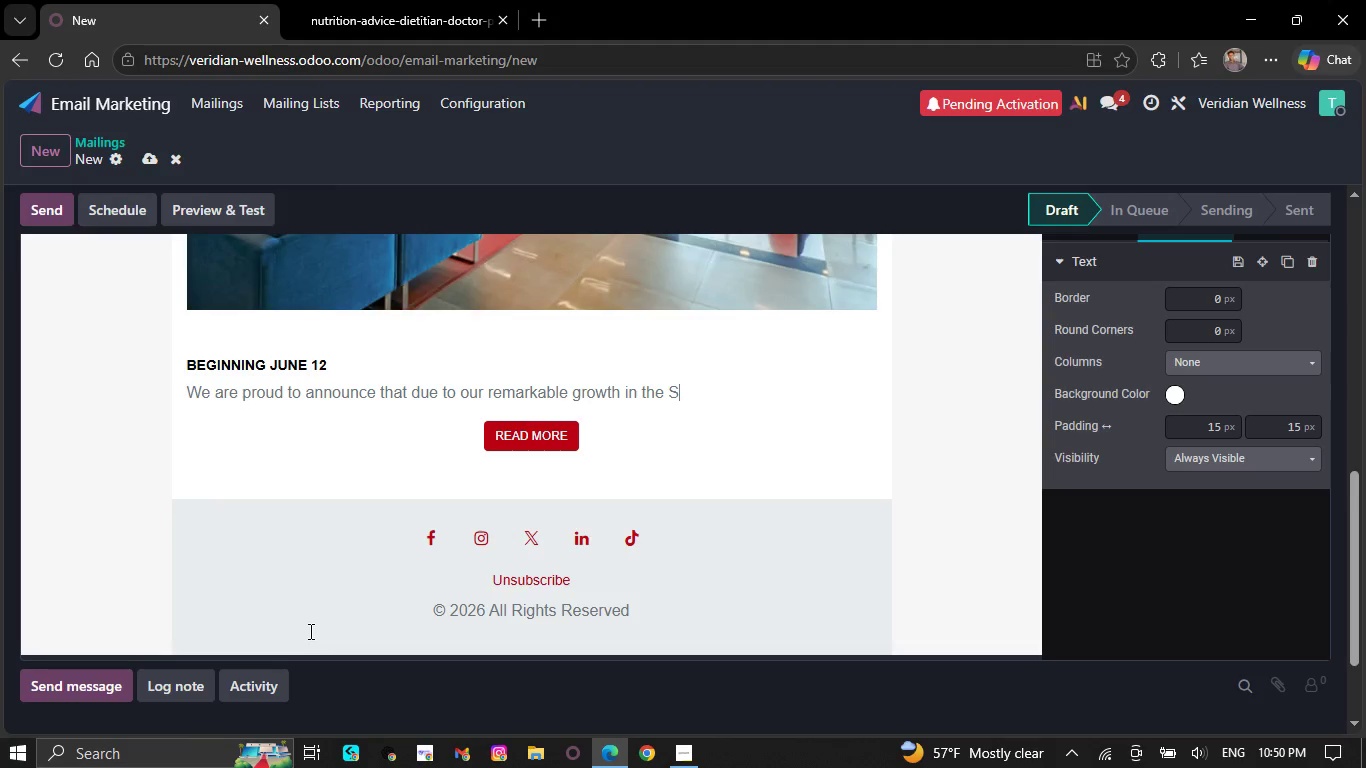 
wait(5.53)
 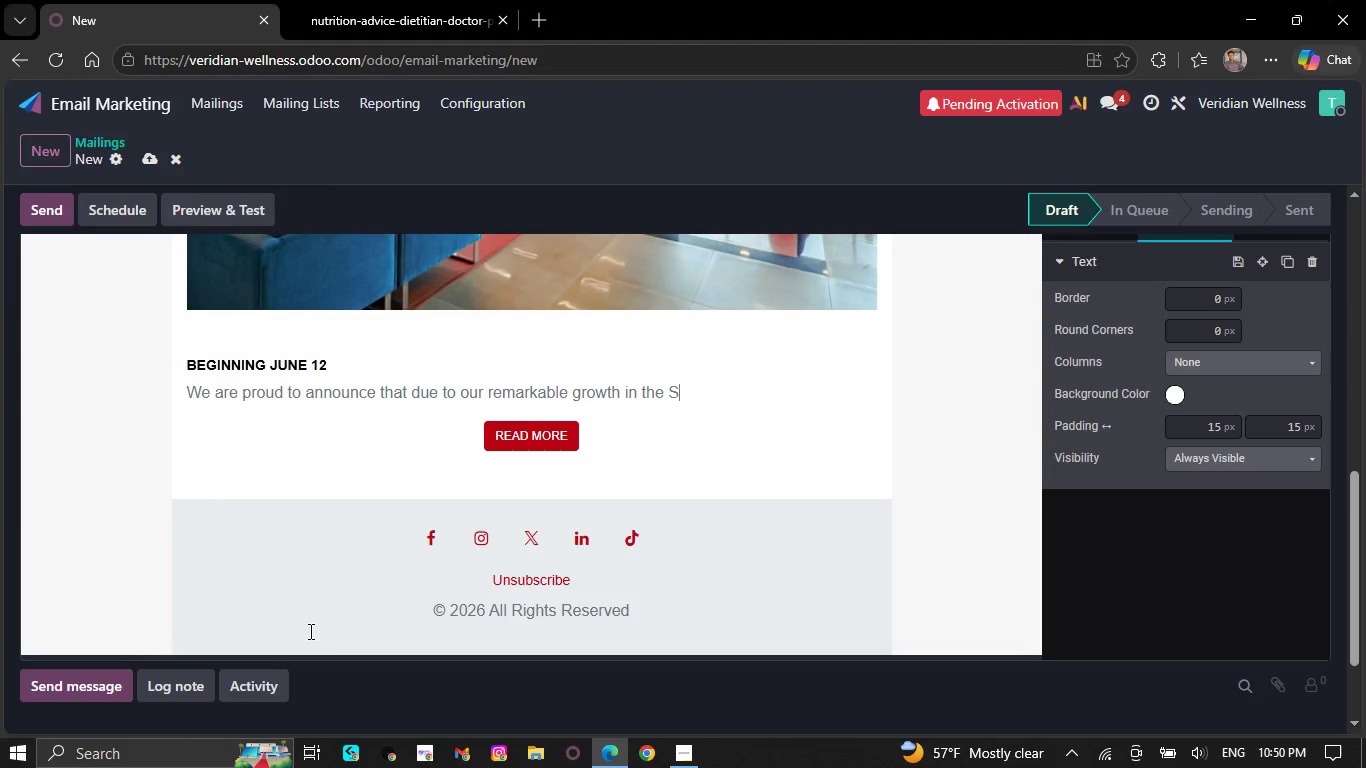 
key(Backspace)
 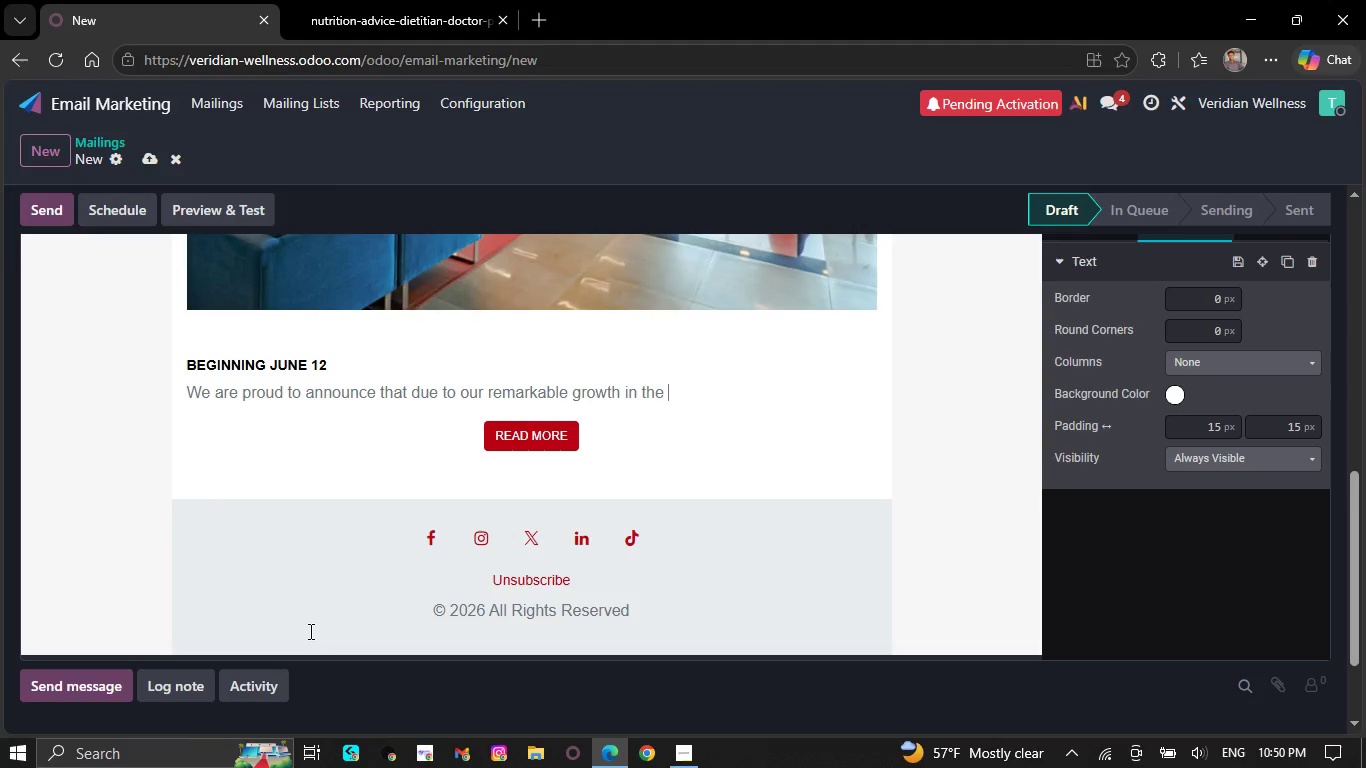 
key(Backspace)
 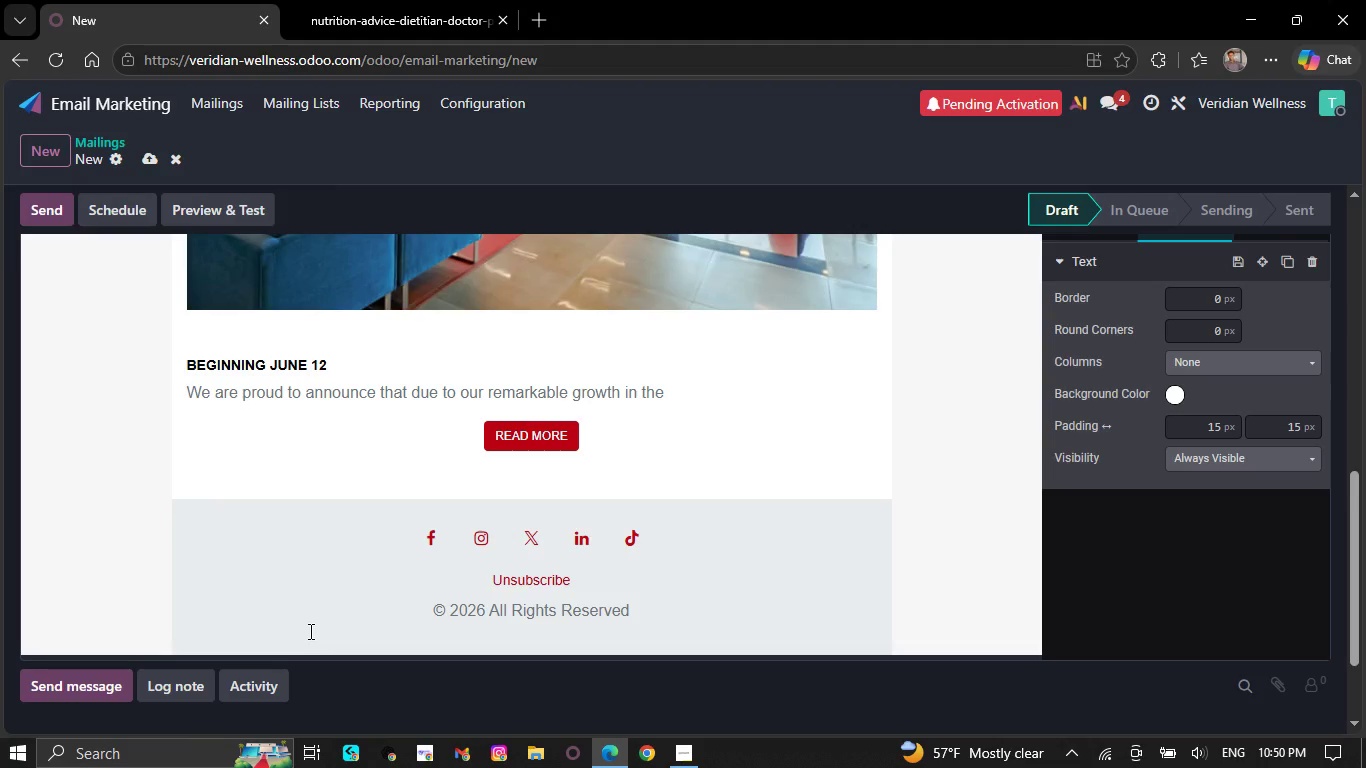 
key(Backspace)
 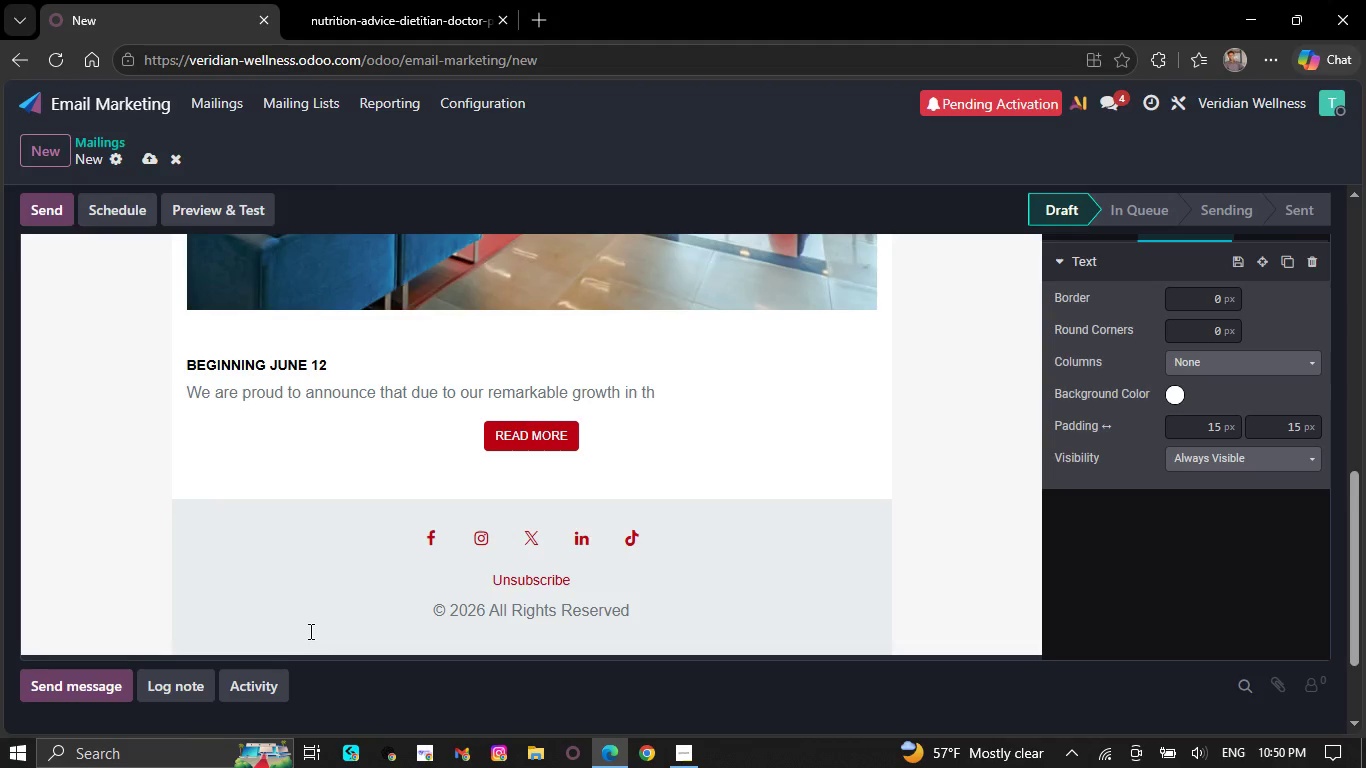 
key(Backspace)
 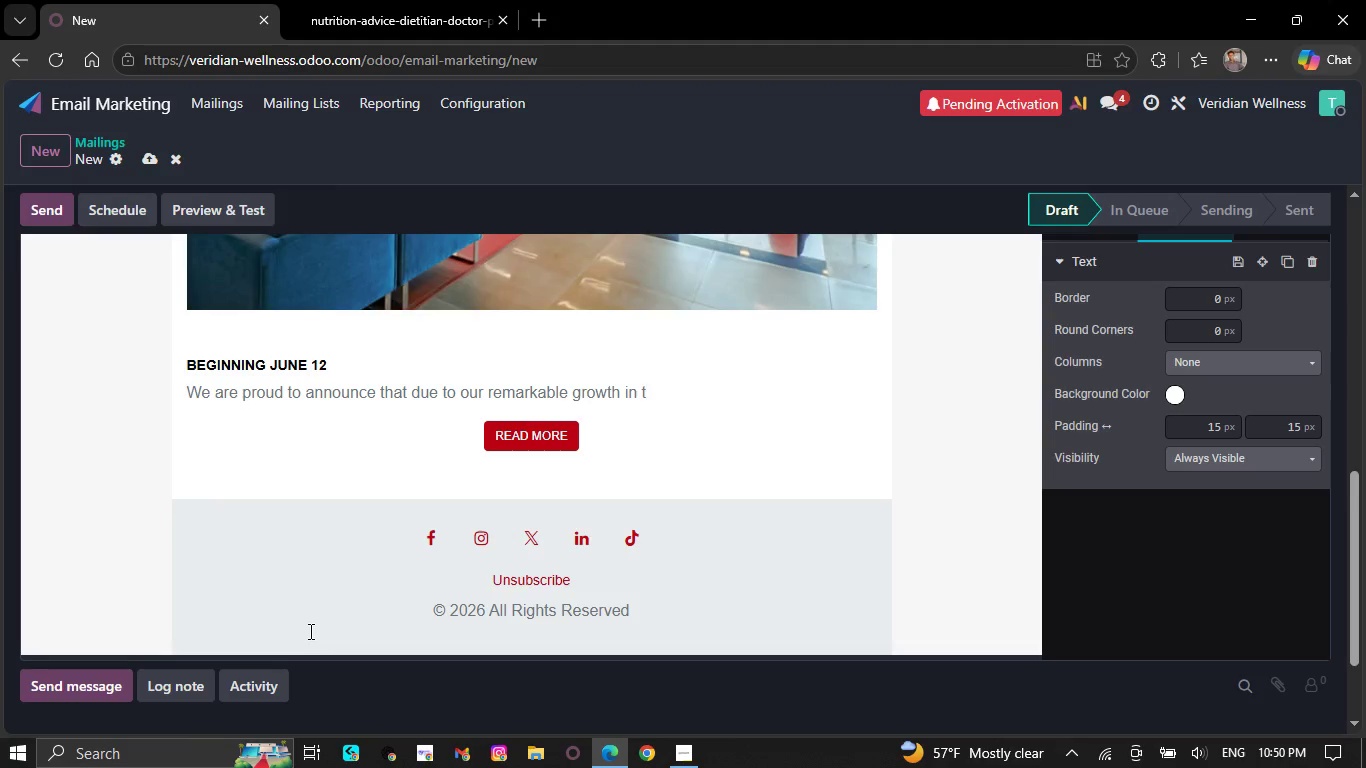 
key(Backspace)
 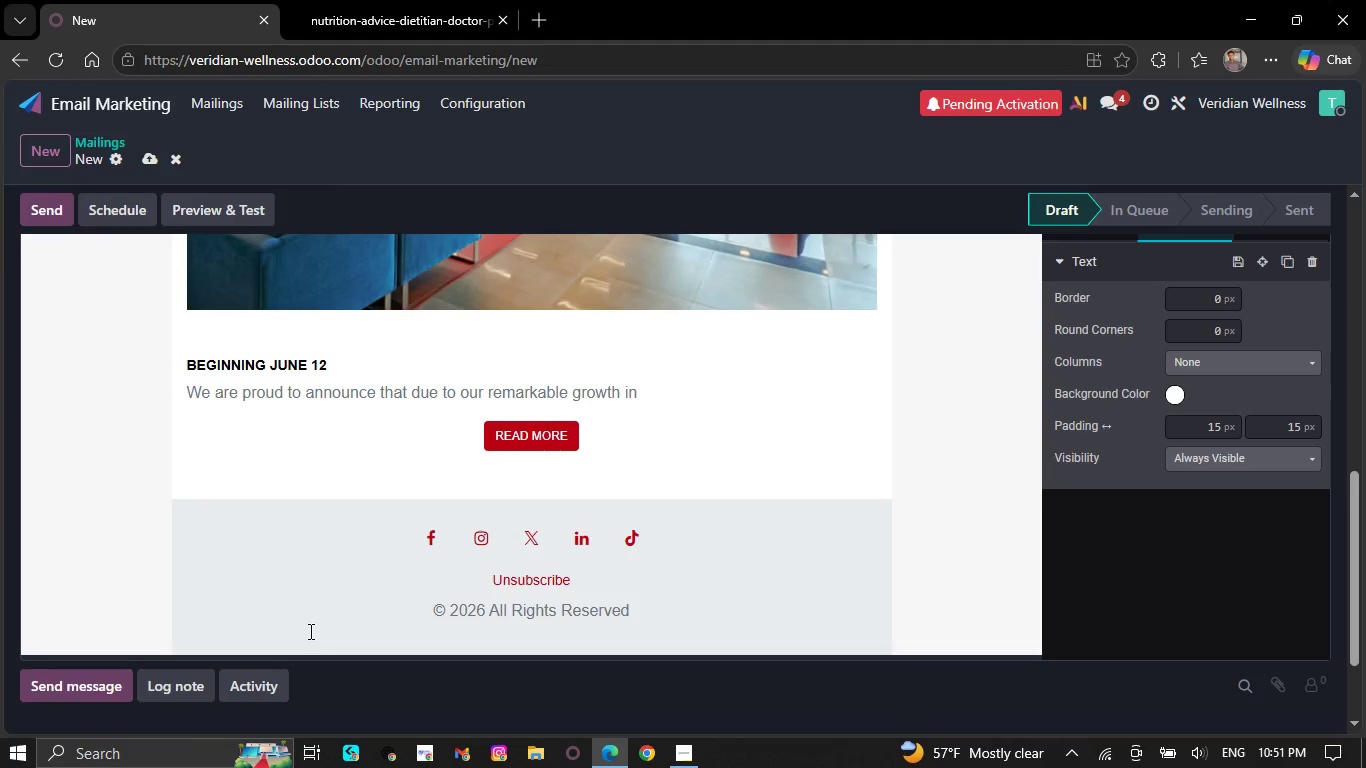 
key(Backspace)
 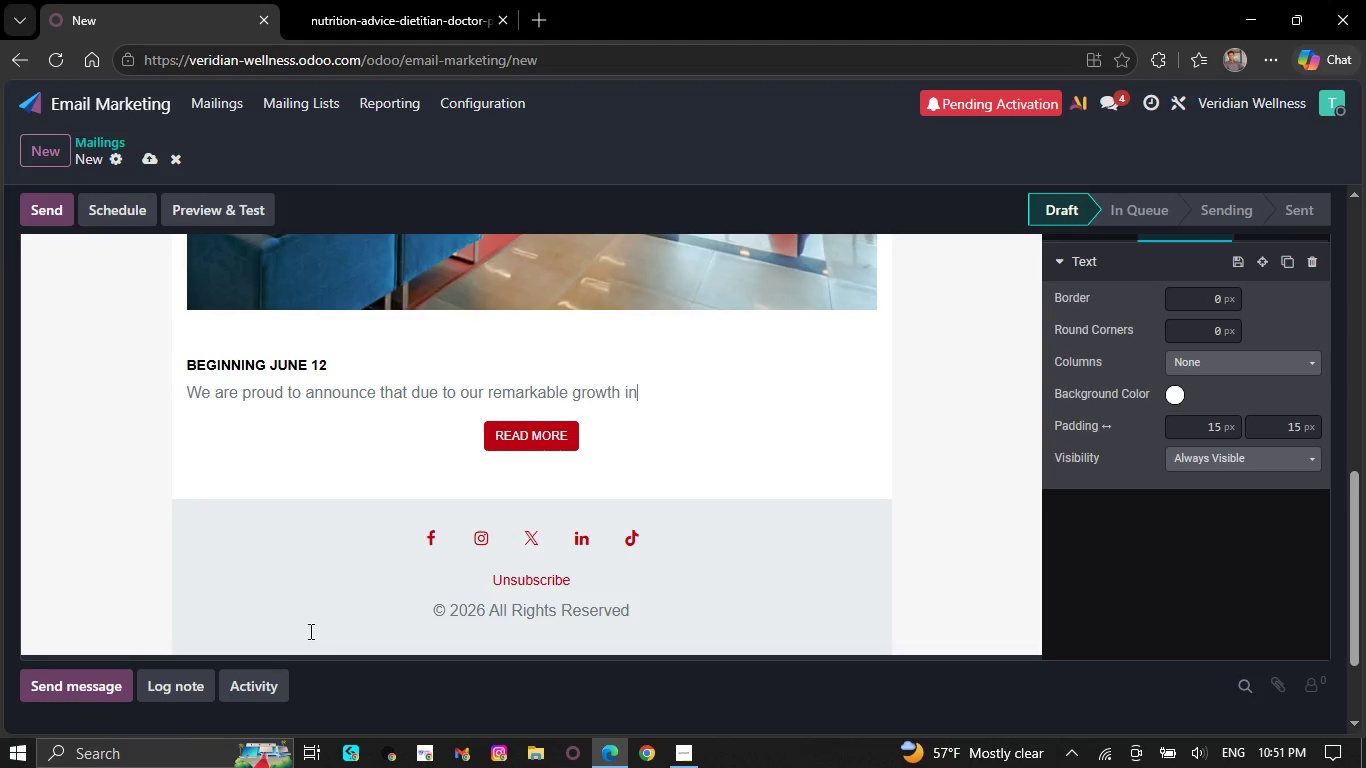 
key(Backspace)
 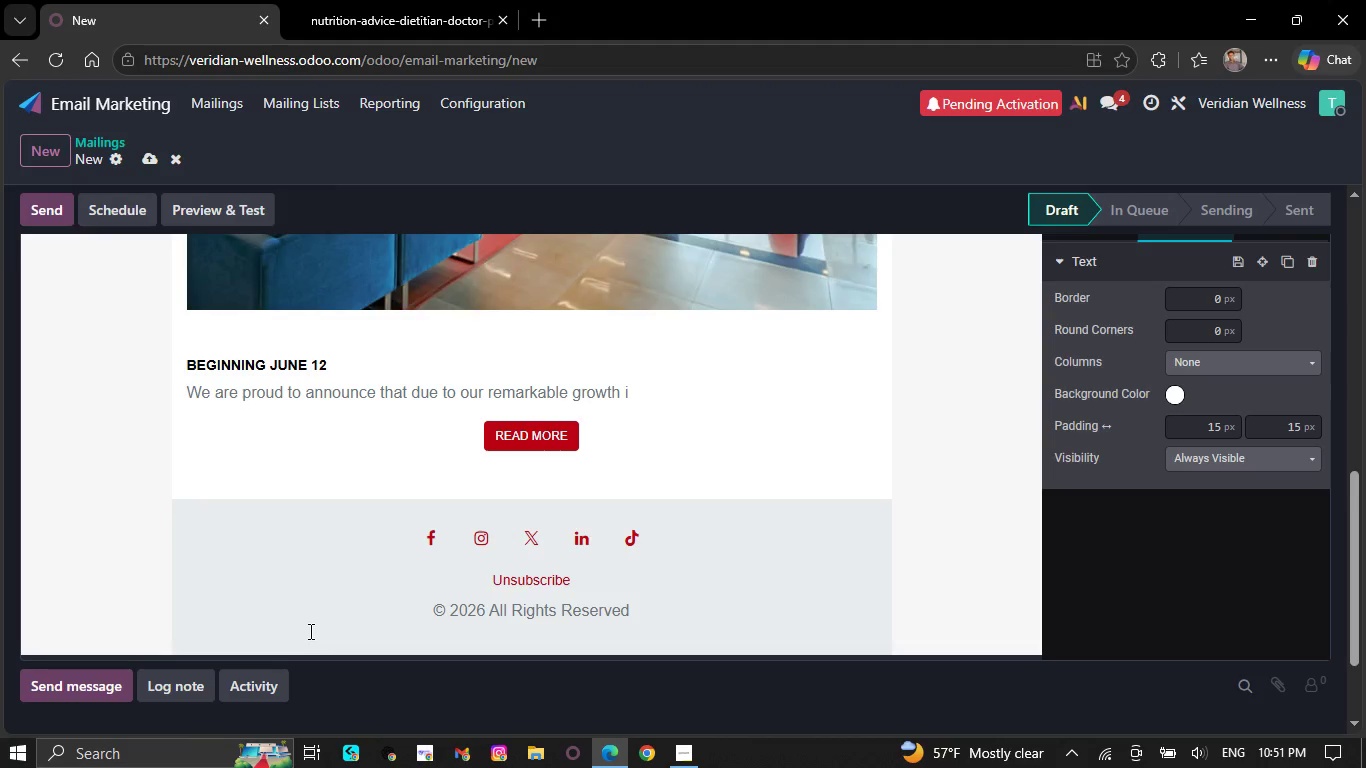 
key(Backspace)
 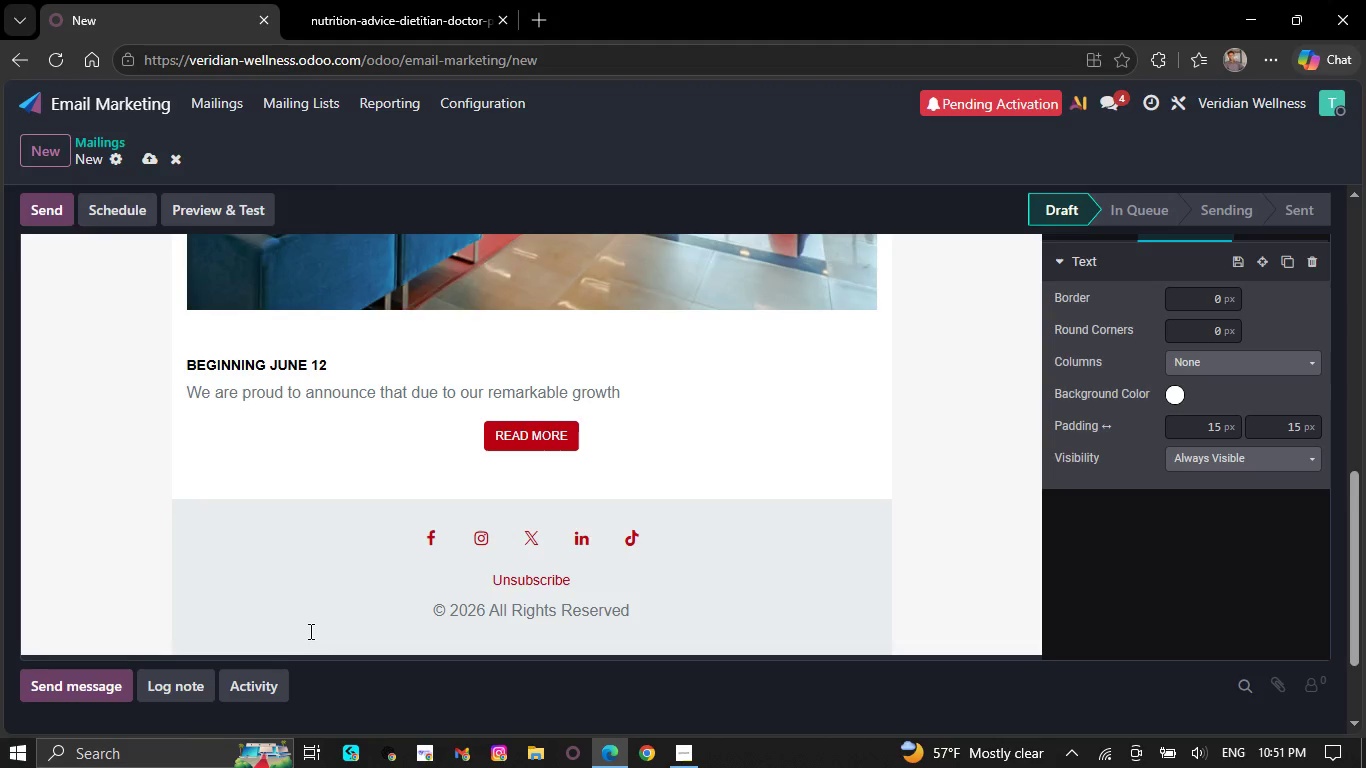 
key(Backspace)
 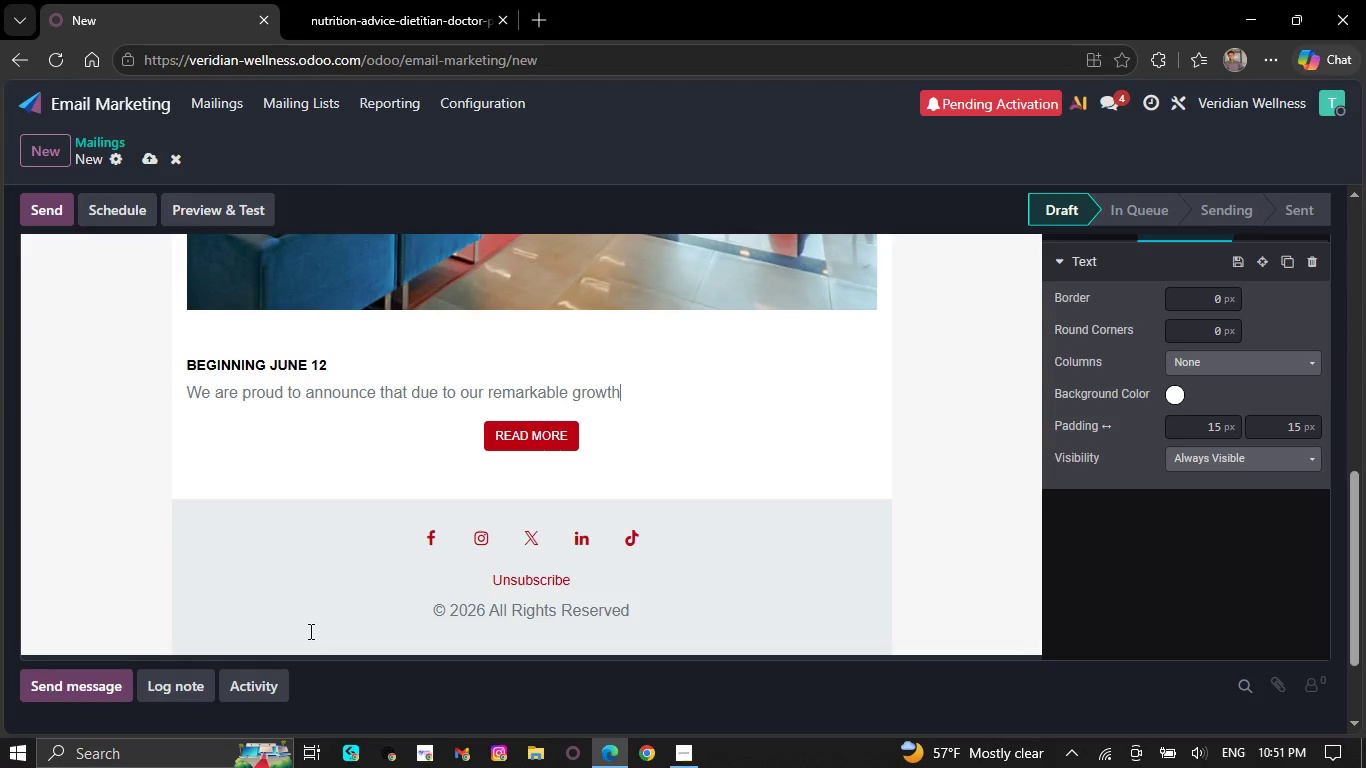 
key(Backspace)
 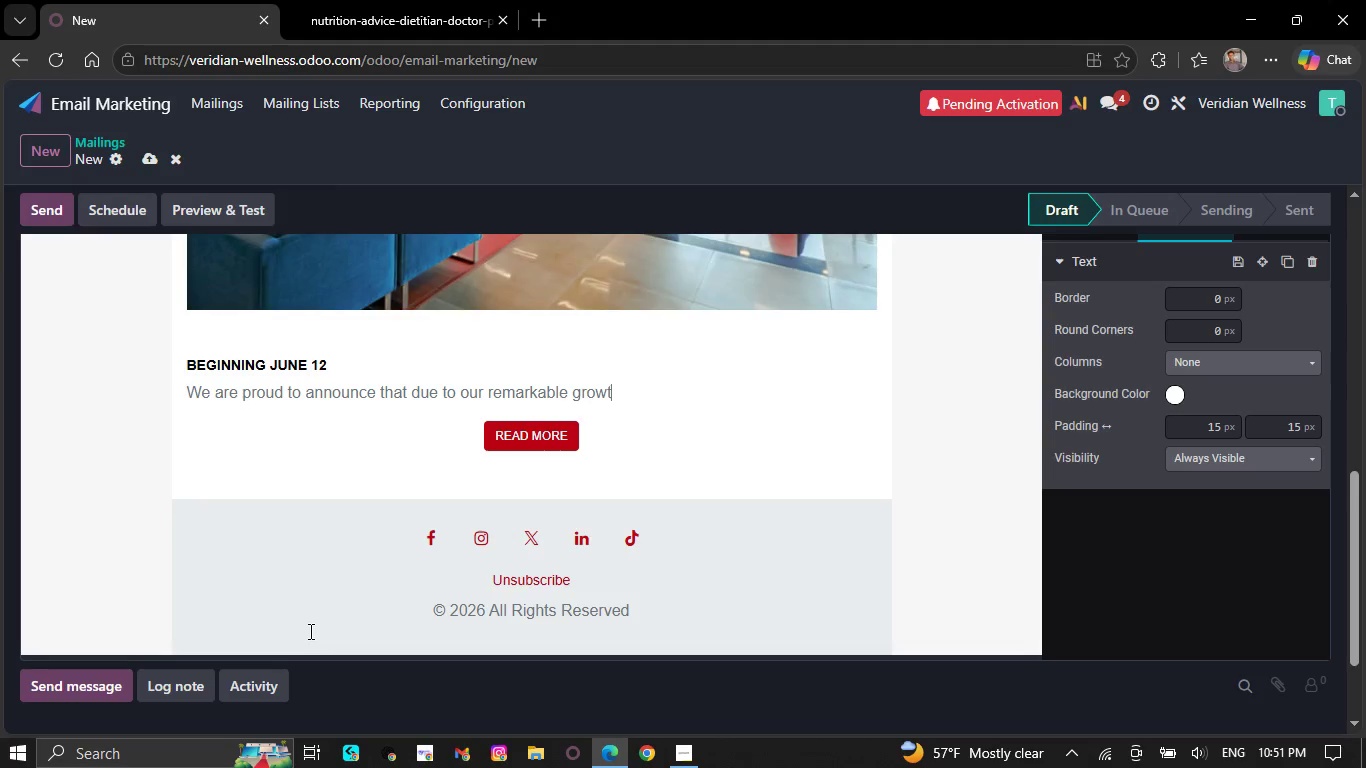 
key(Backspace)
 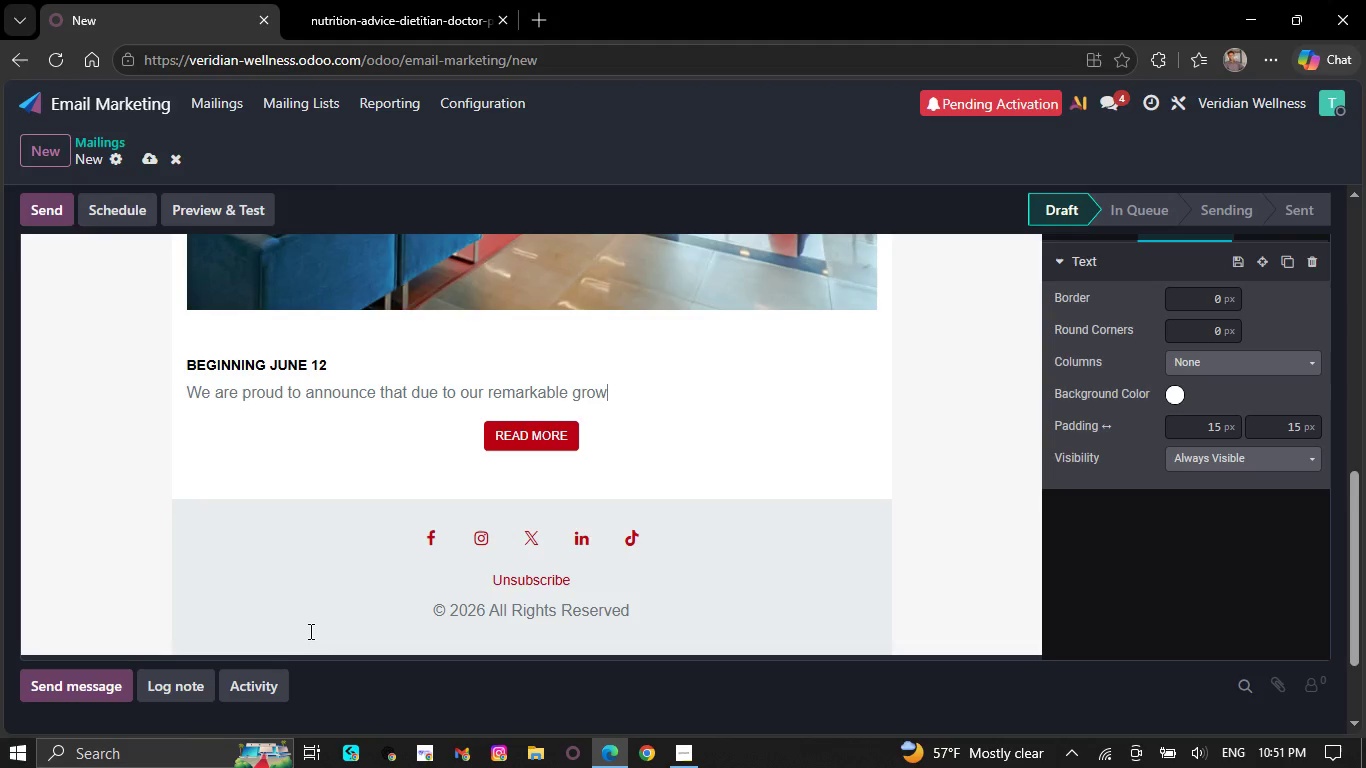 
key(Backspace)
 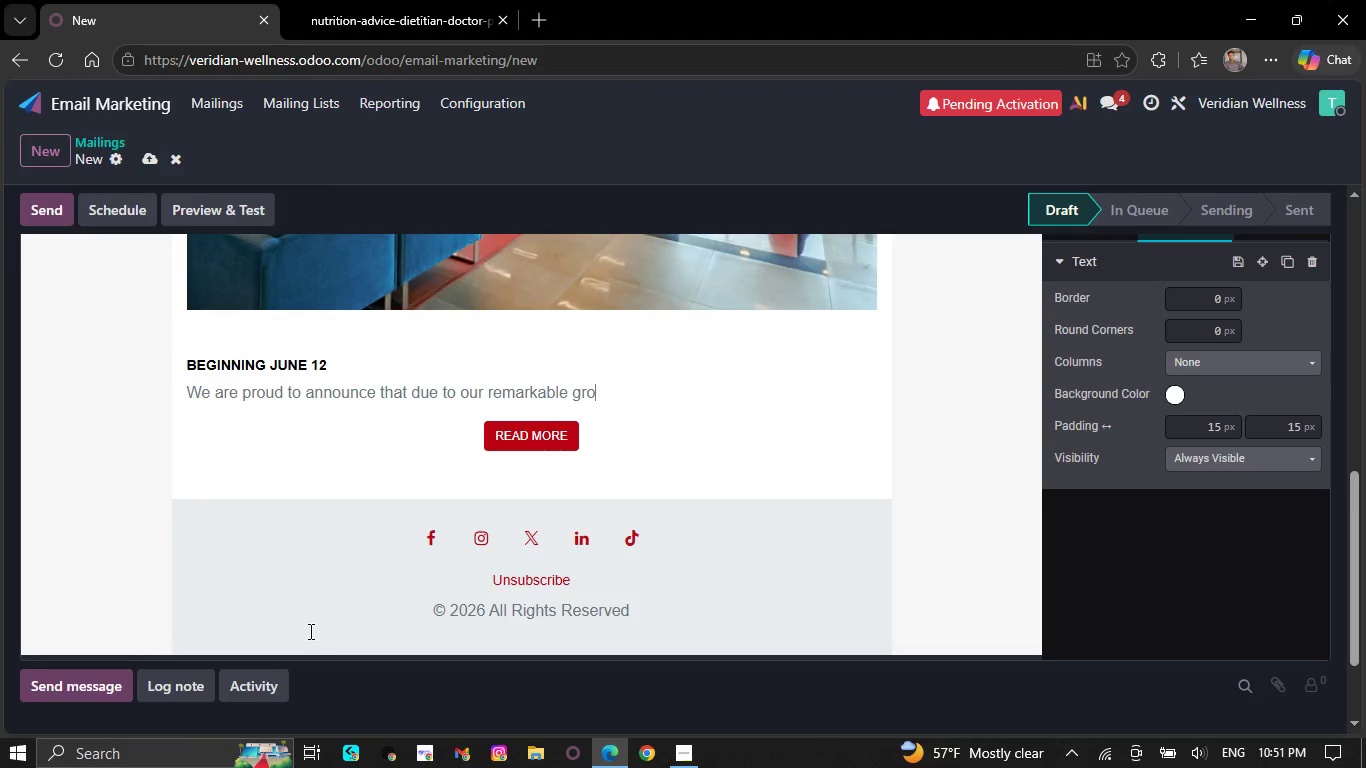 
key(Backspace)
 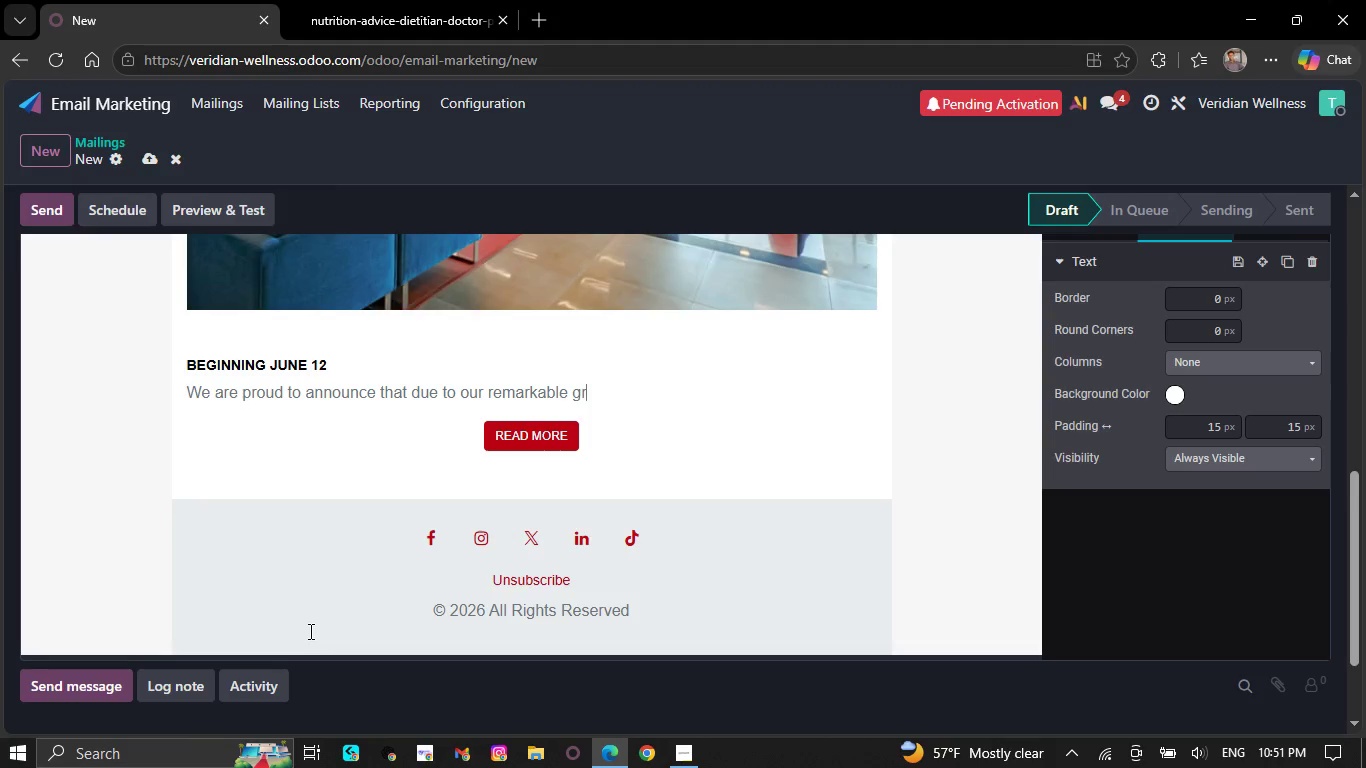 
key(Backspace)
 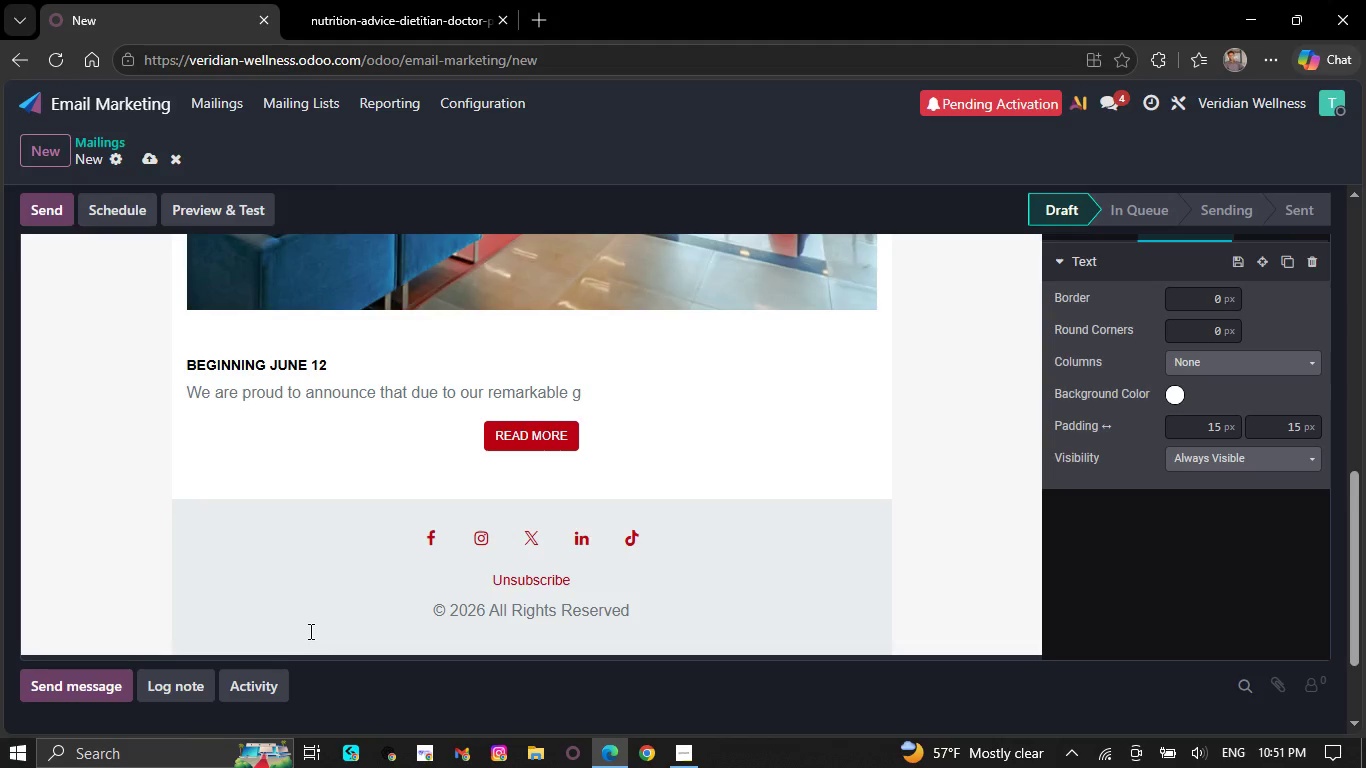 
key(Backspace)
 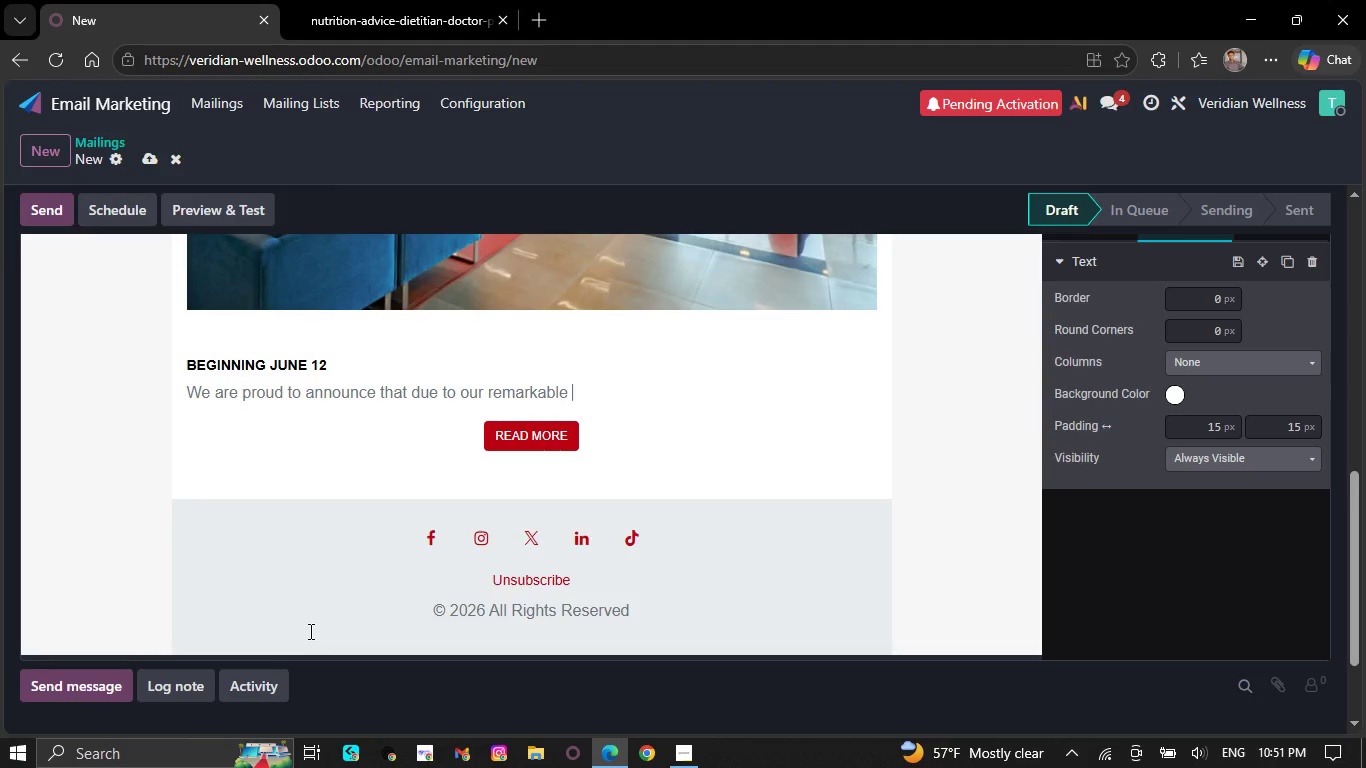 
key(Backspace)
 